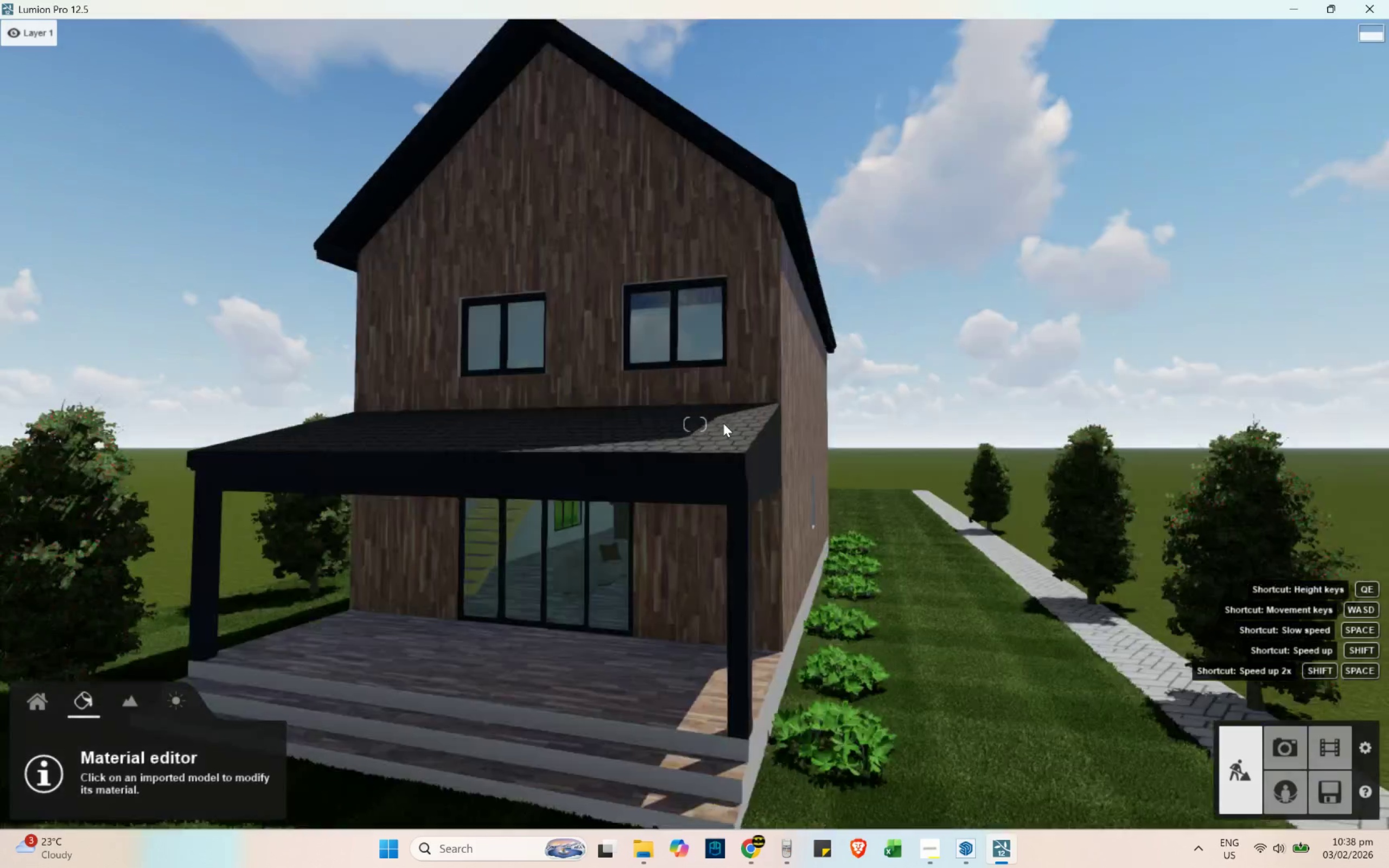 
left_click([67, 701])
 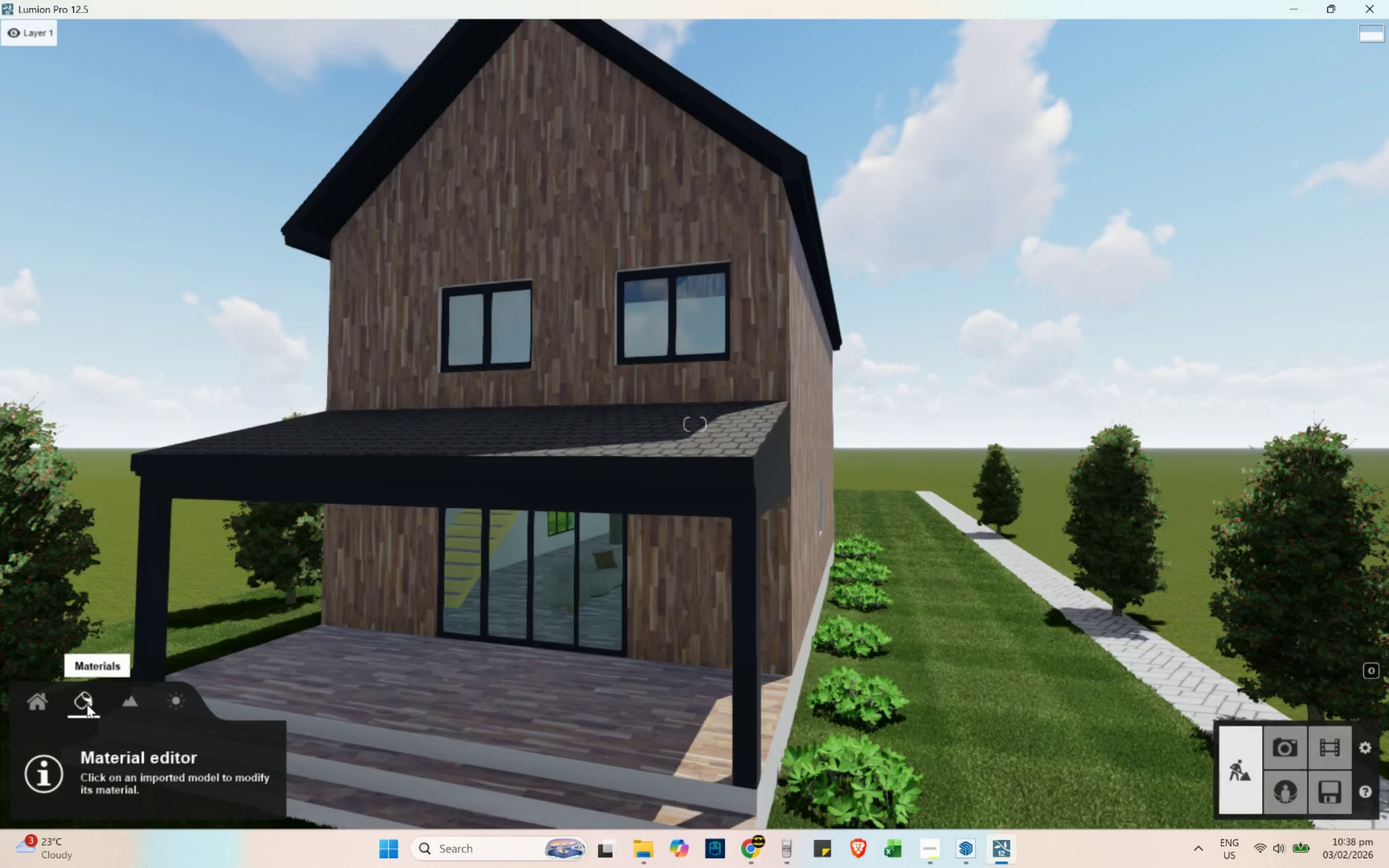 
left_click([87, 704])
 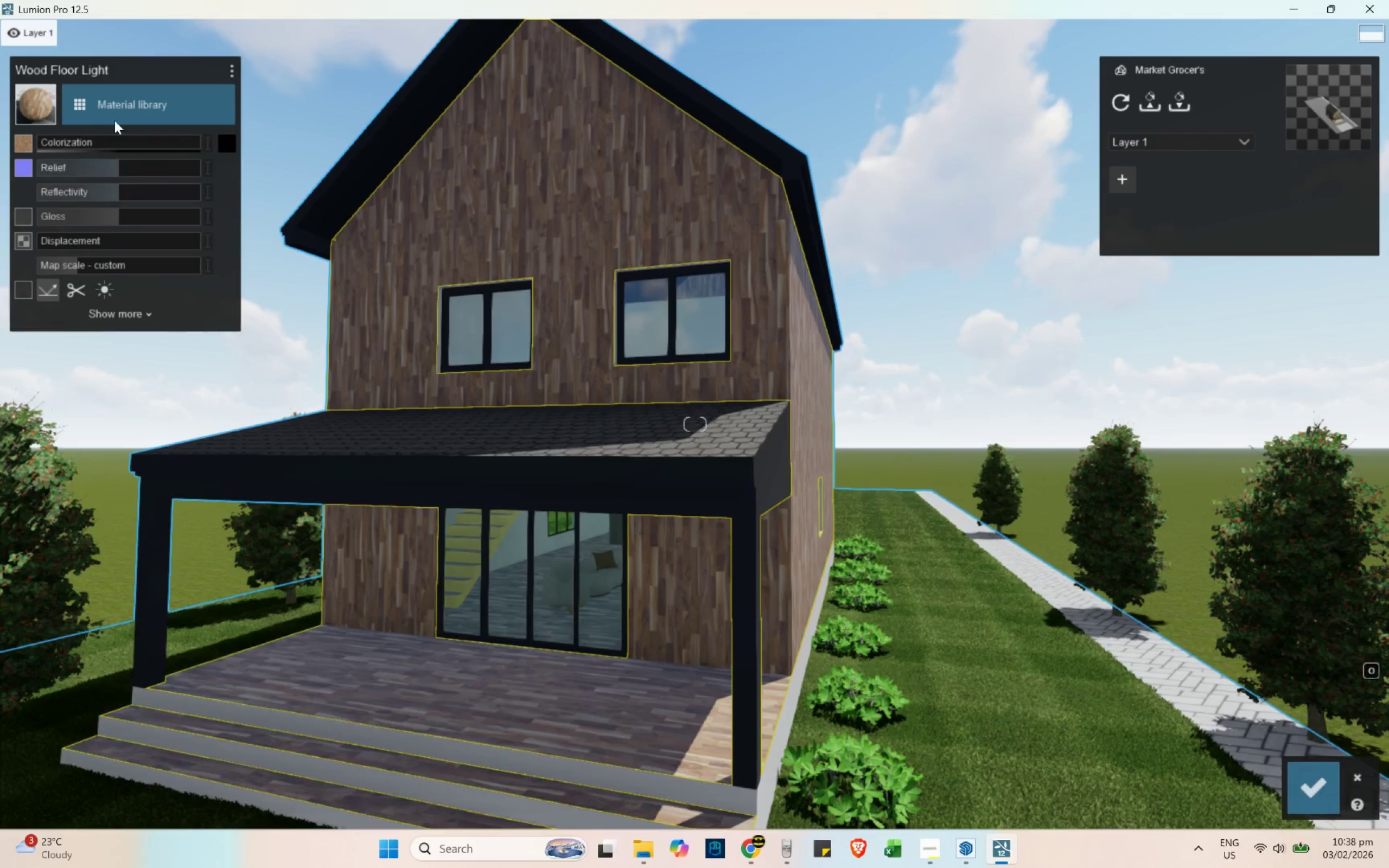 
left_click([112, 114])
 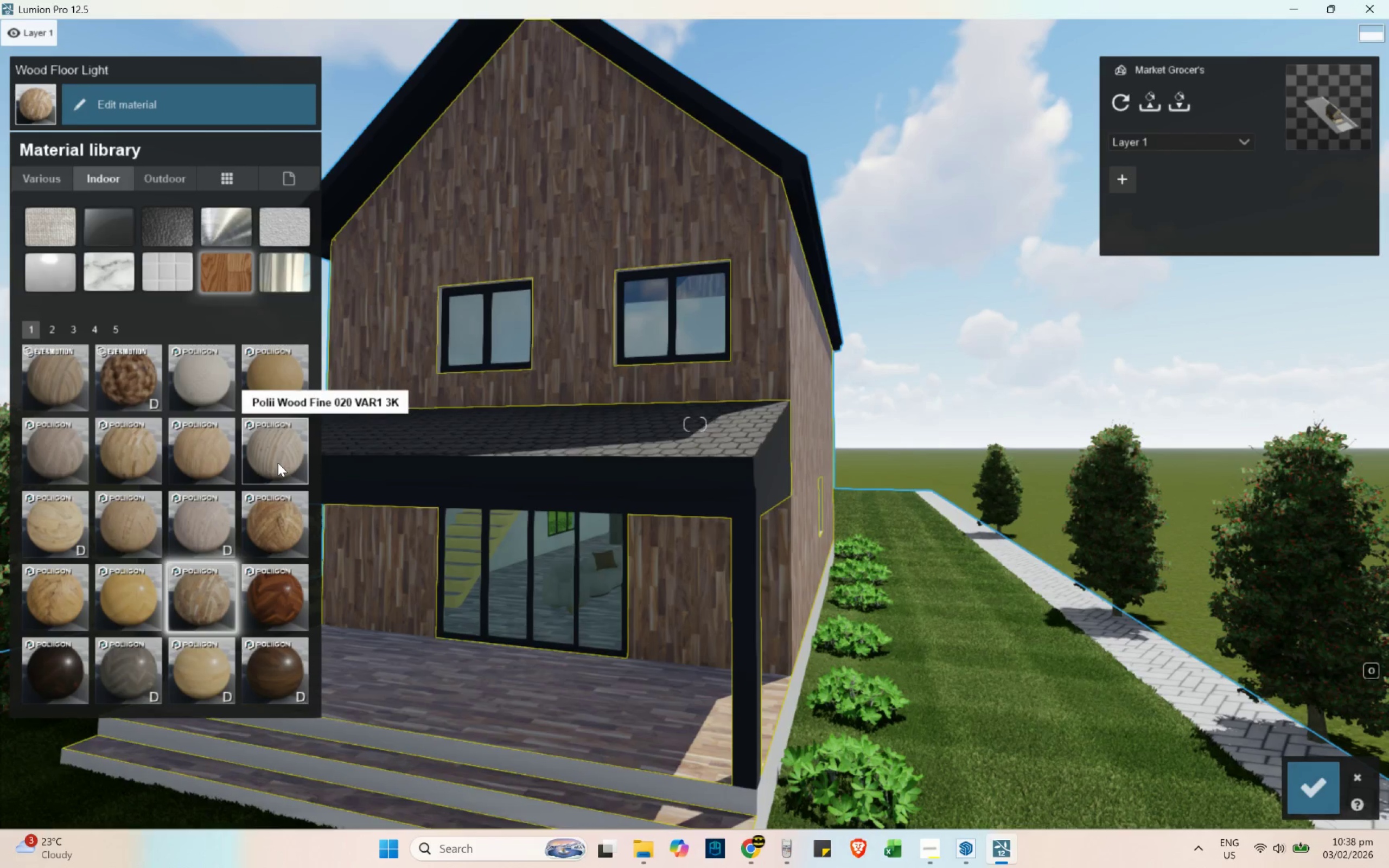 
left_click([266, 538])
 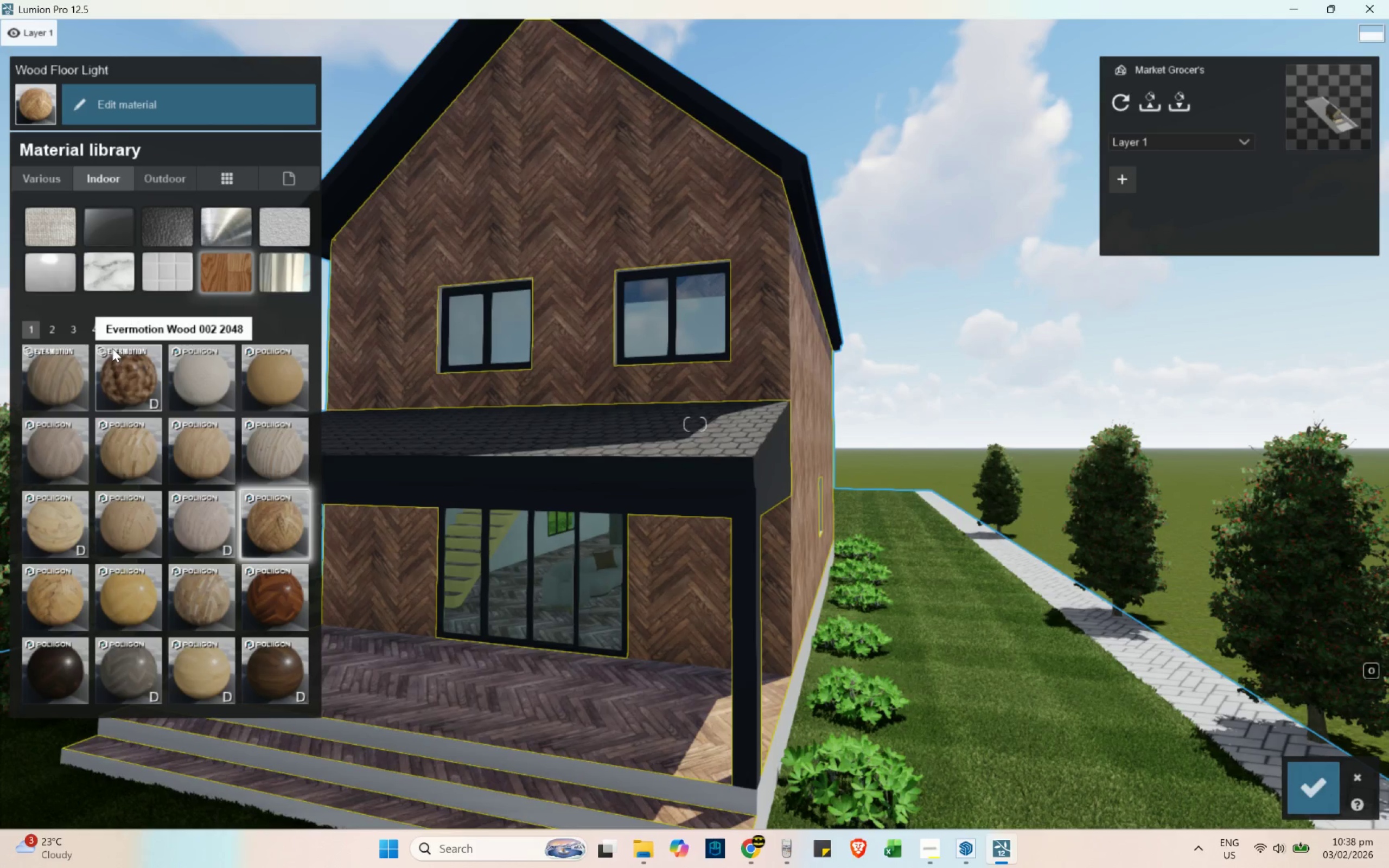 
left_click([55, 331])
 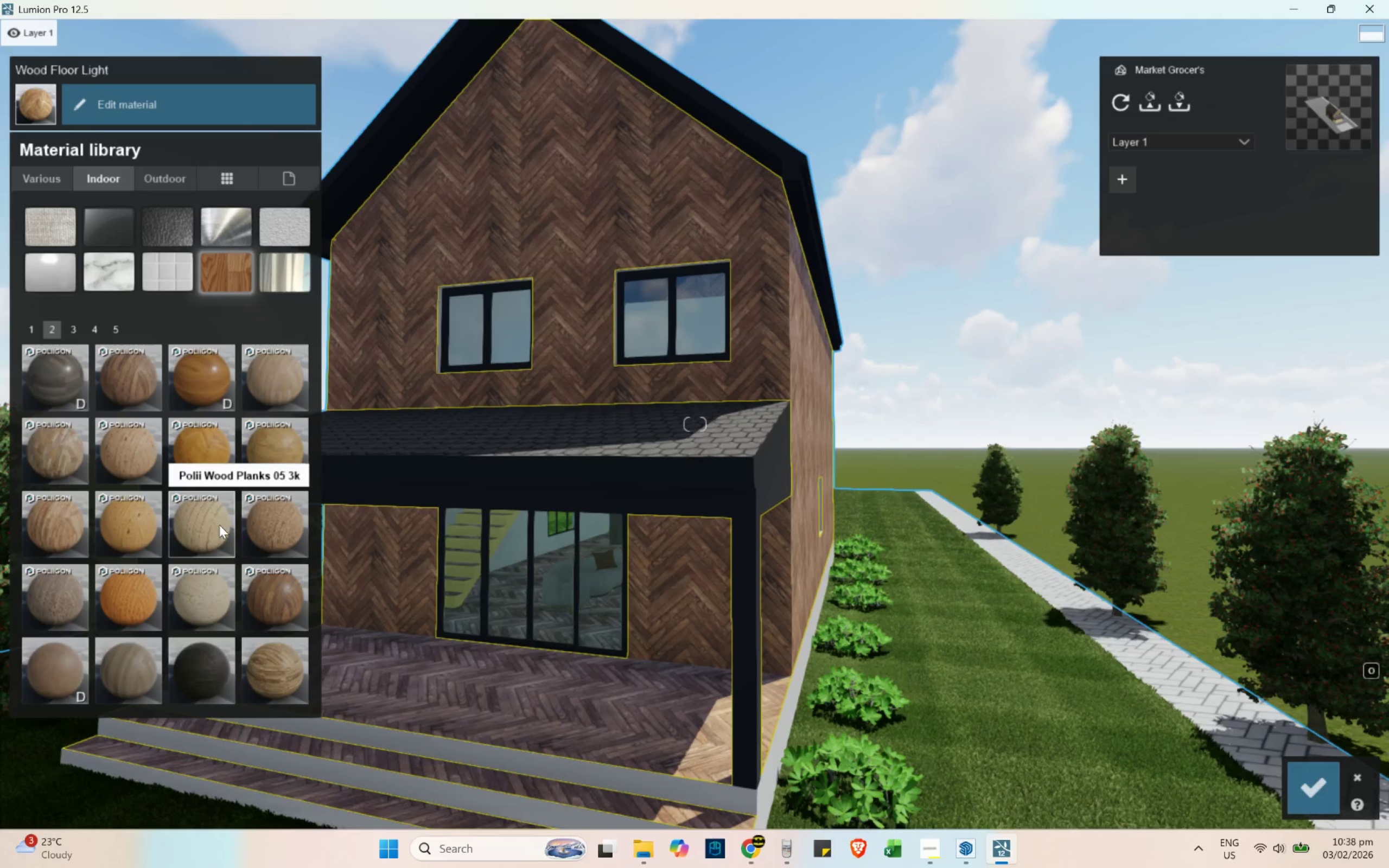 
left_click([274, 605])
 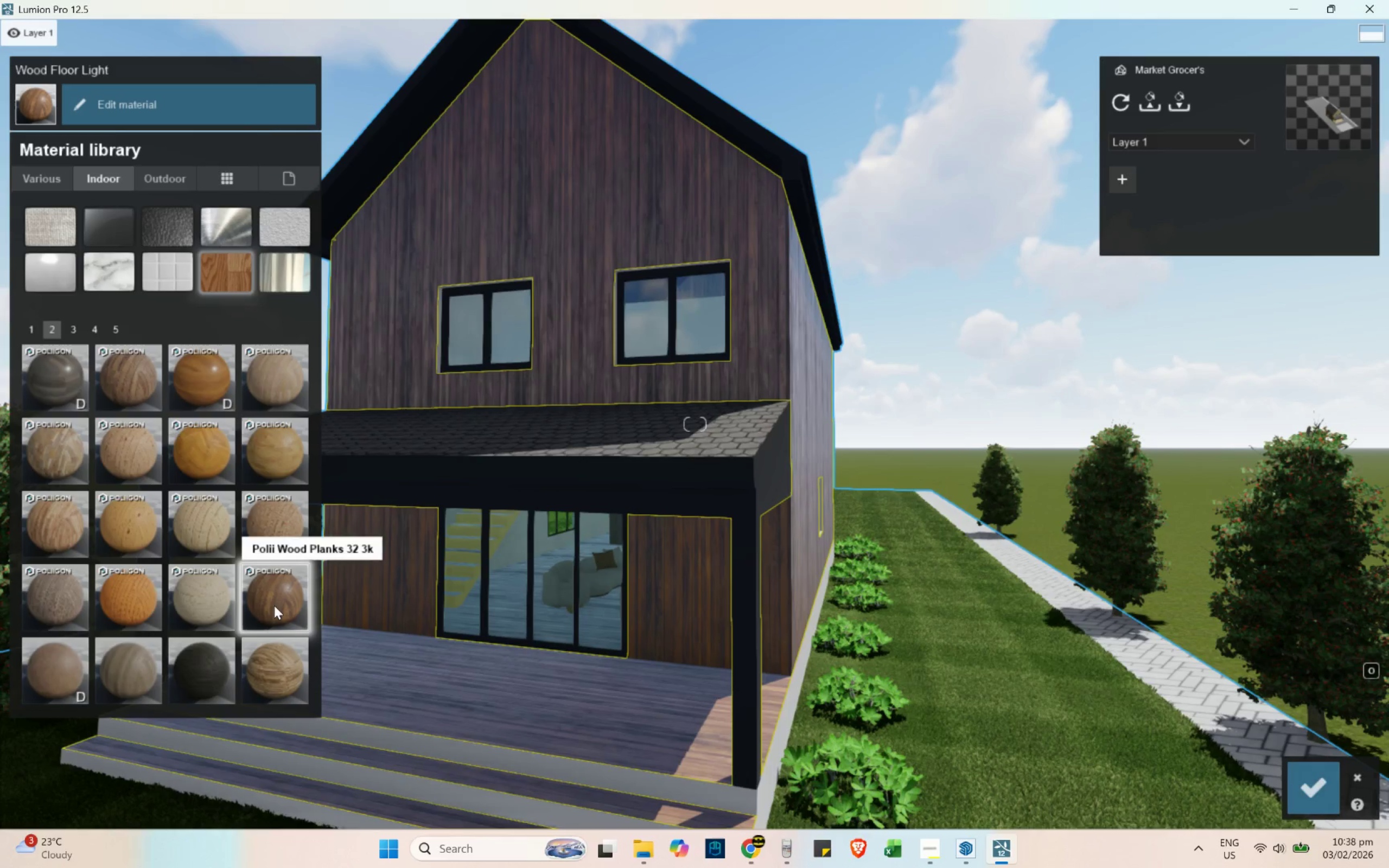 
mouse_move([273, 657])
 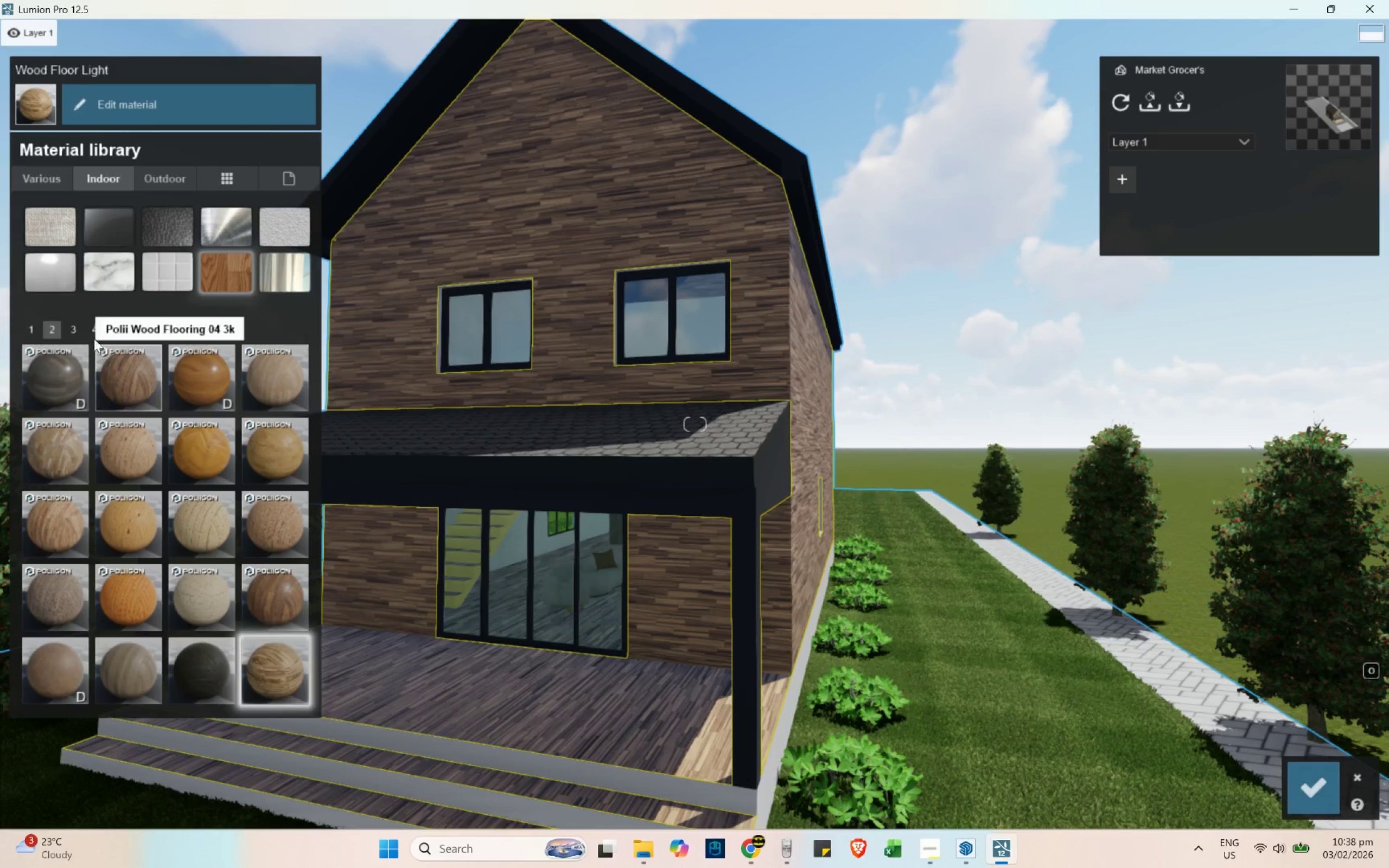 
left_click([73, 324])
 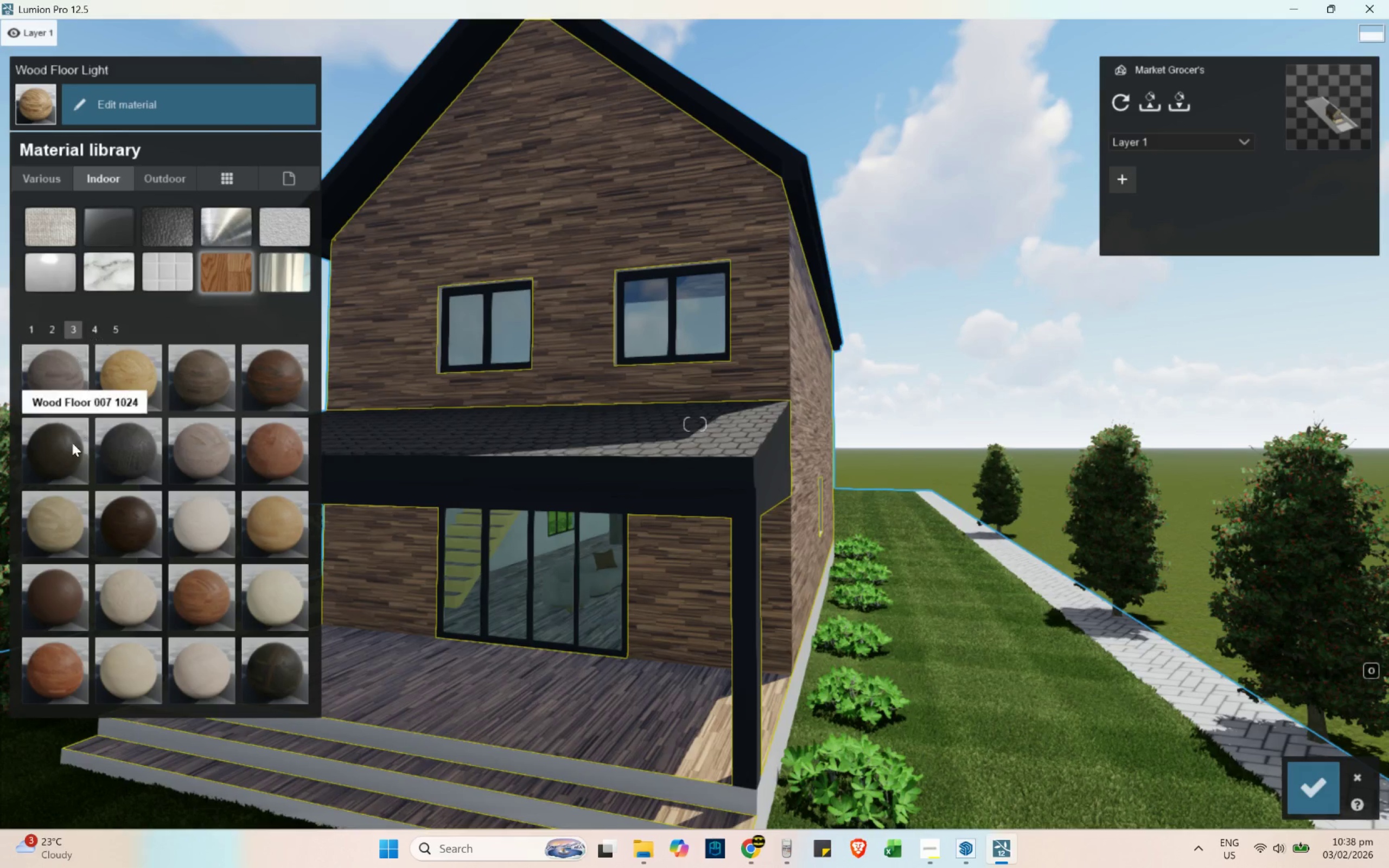 
left_click([71, 514])
 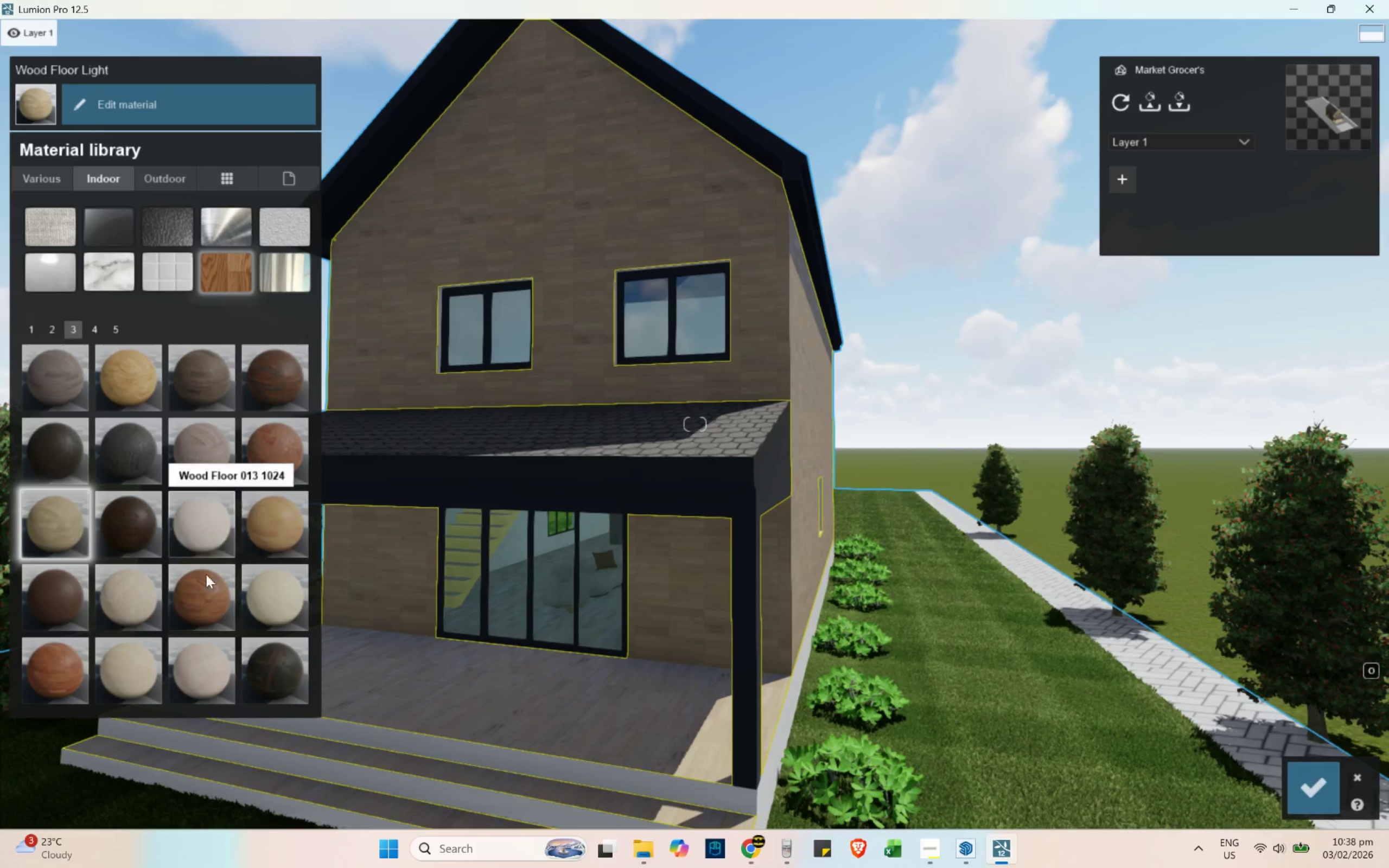 
left_click([90, 332])
 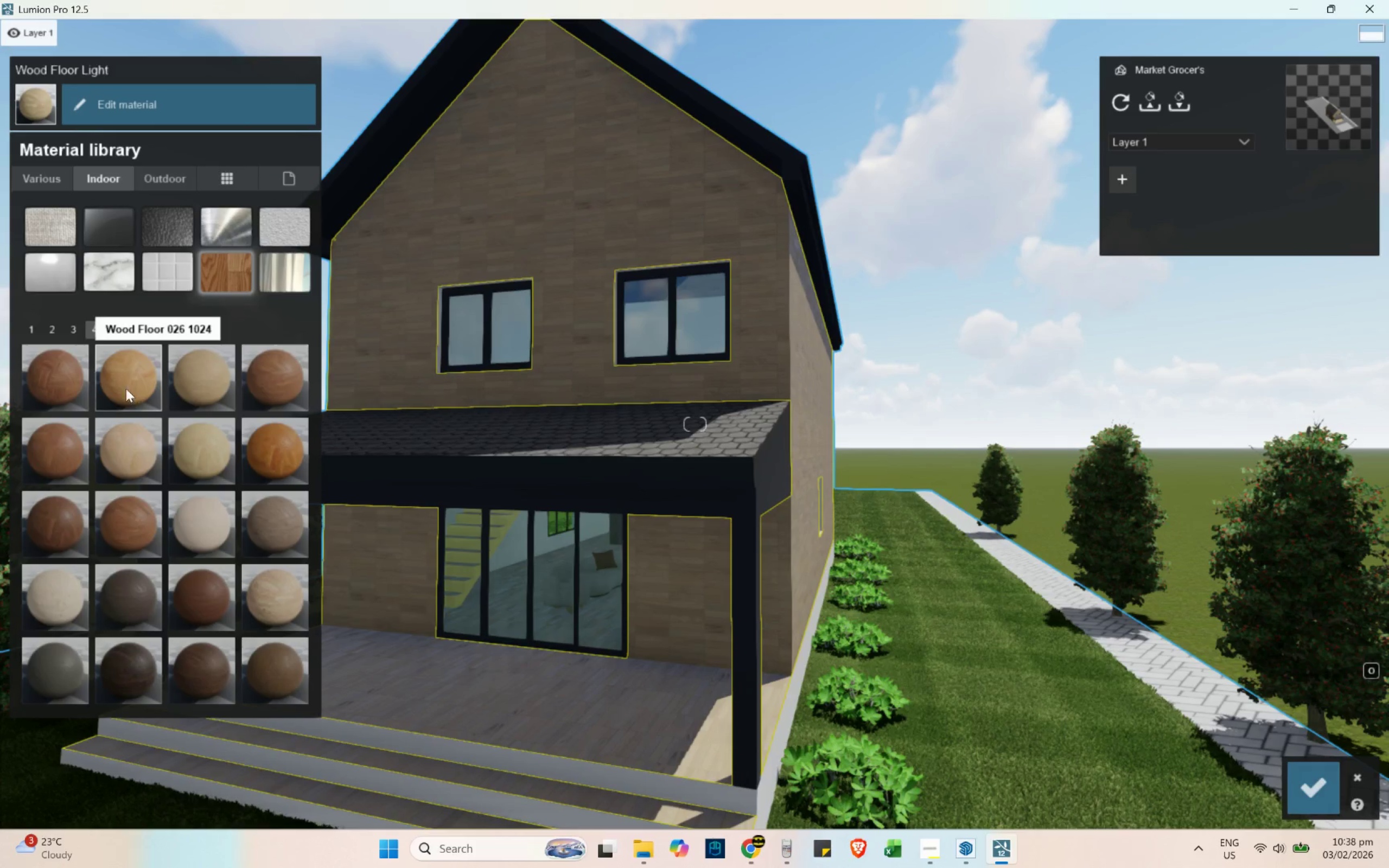 
left_click([23, 372])
 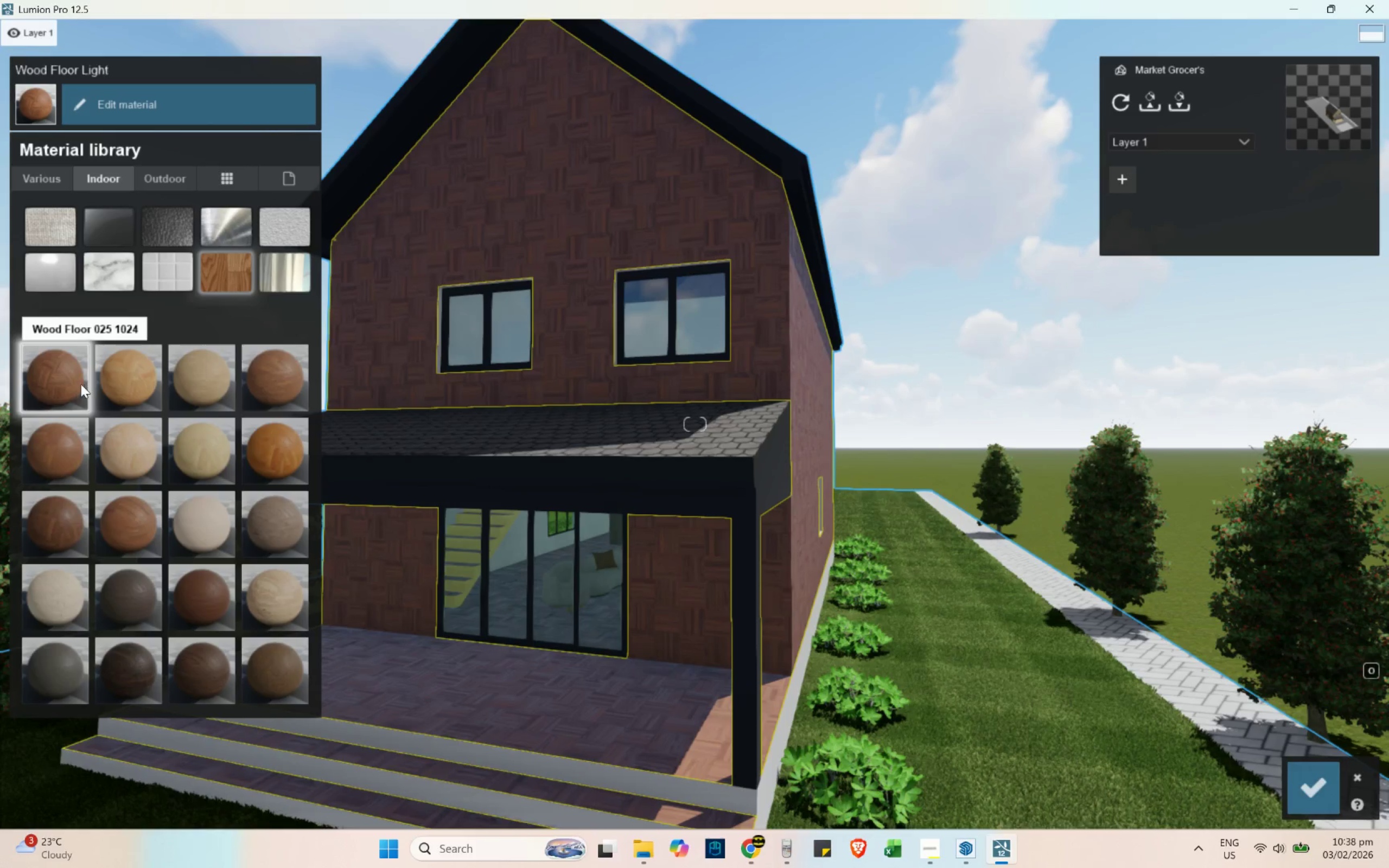 
left_click_drag(start_coordinate=[105, 433], to_coordinate=[108, 435])
 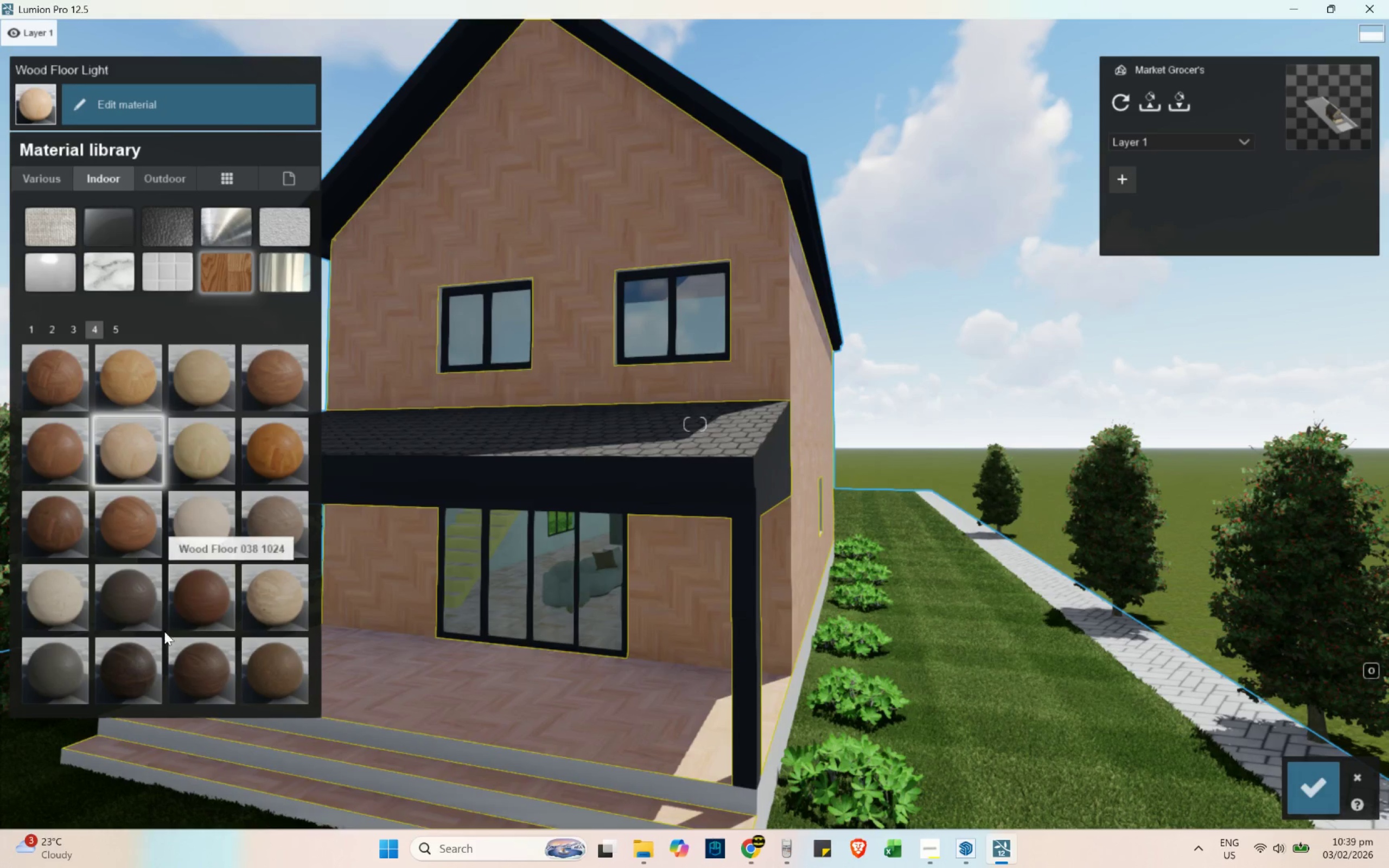 
left_click([270, 603])
 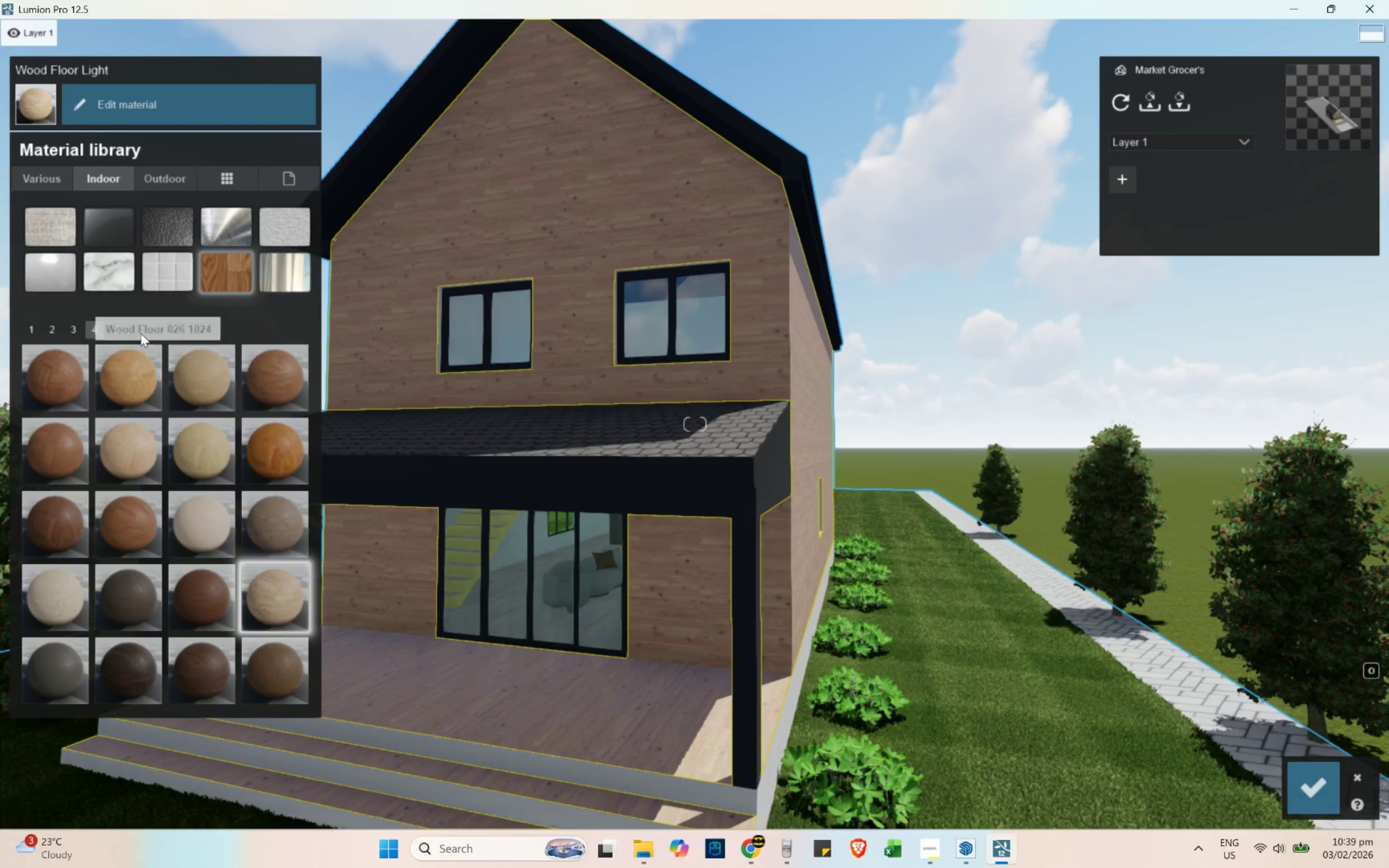 
left_click([115, 332])
 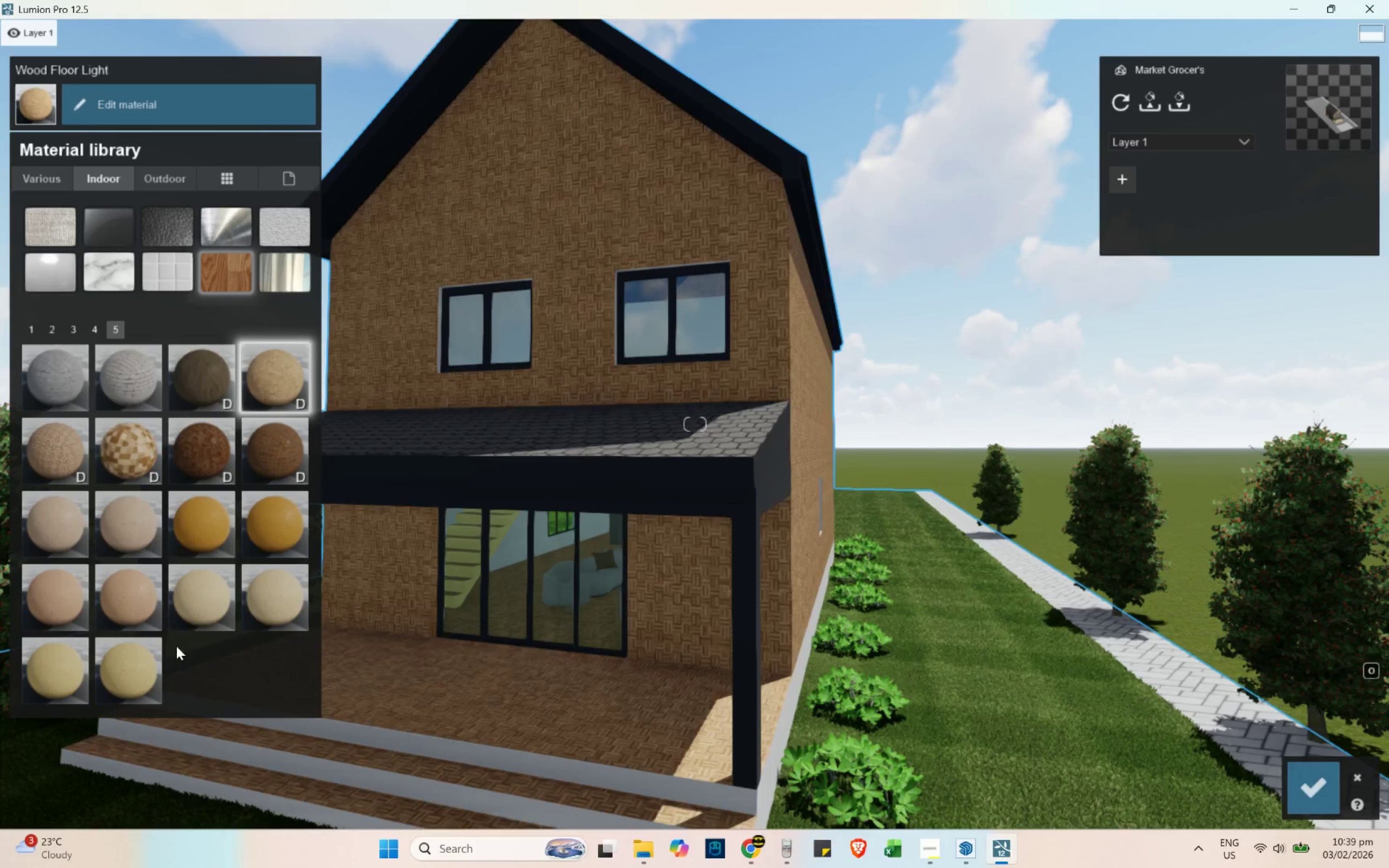 
left_click([63, 369])
 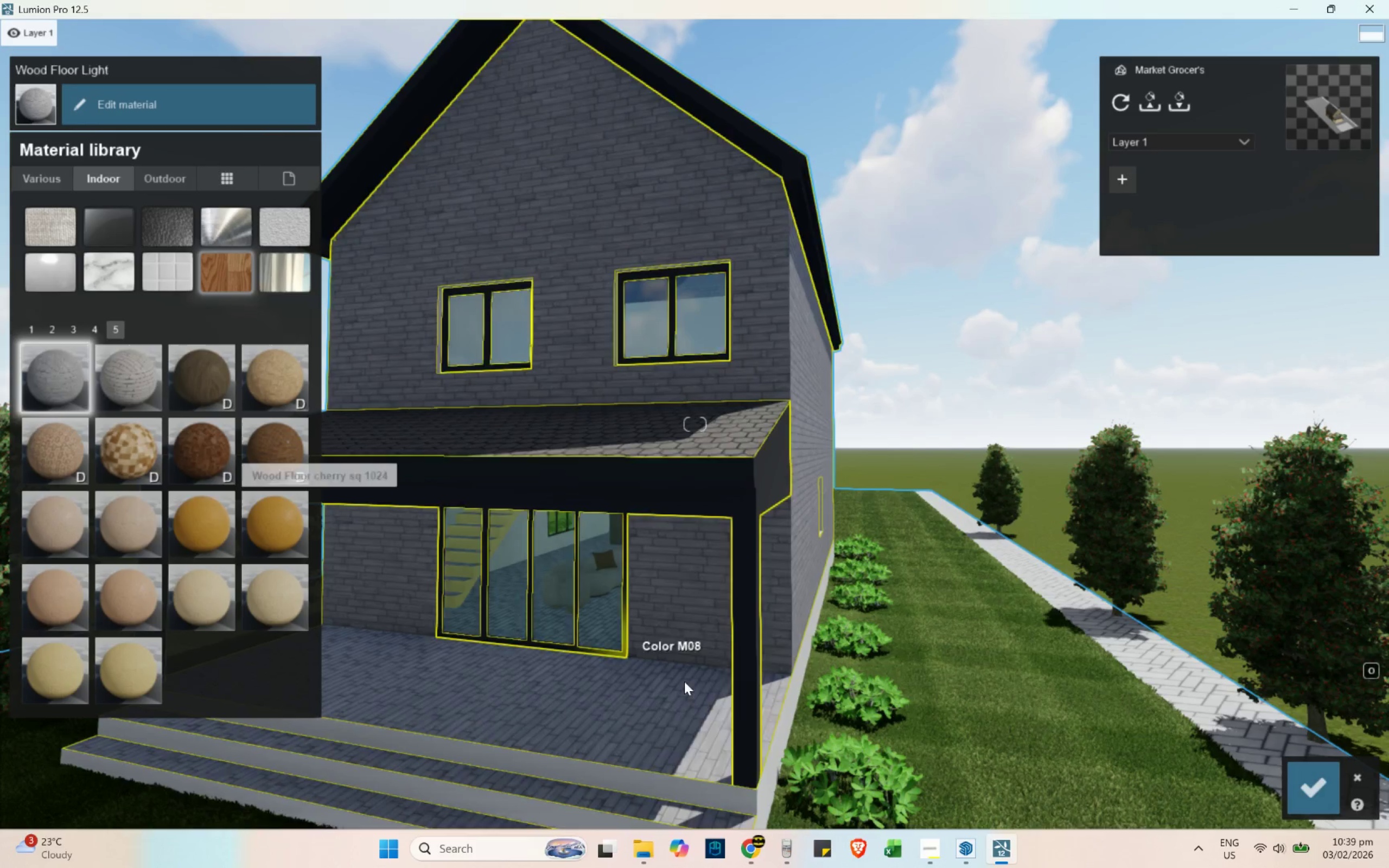 
key(Escape)
type(ad)
 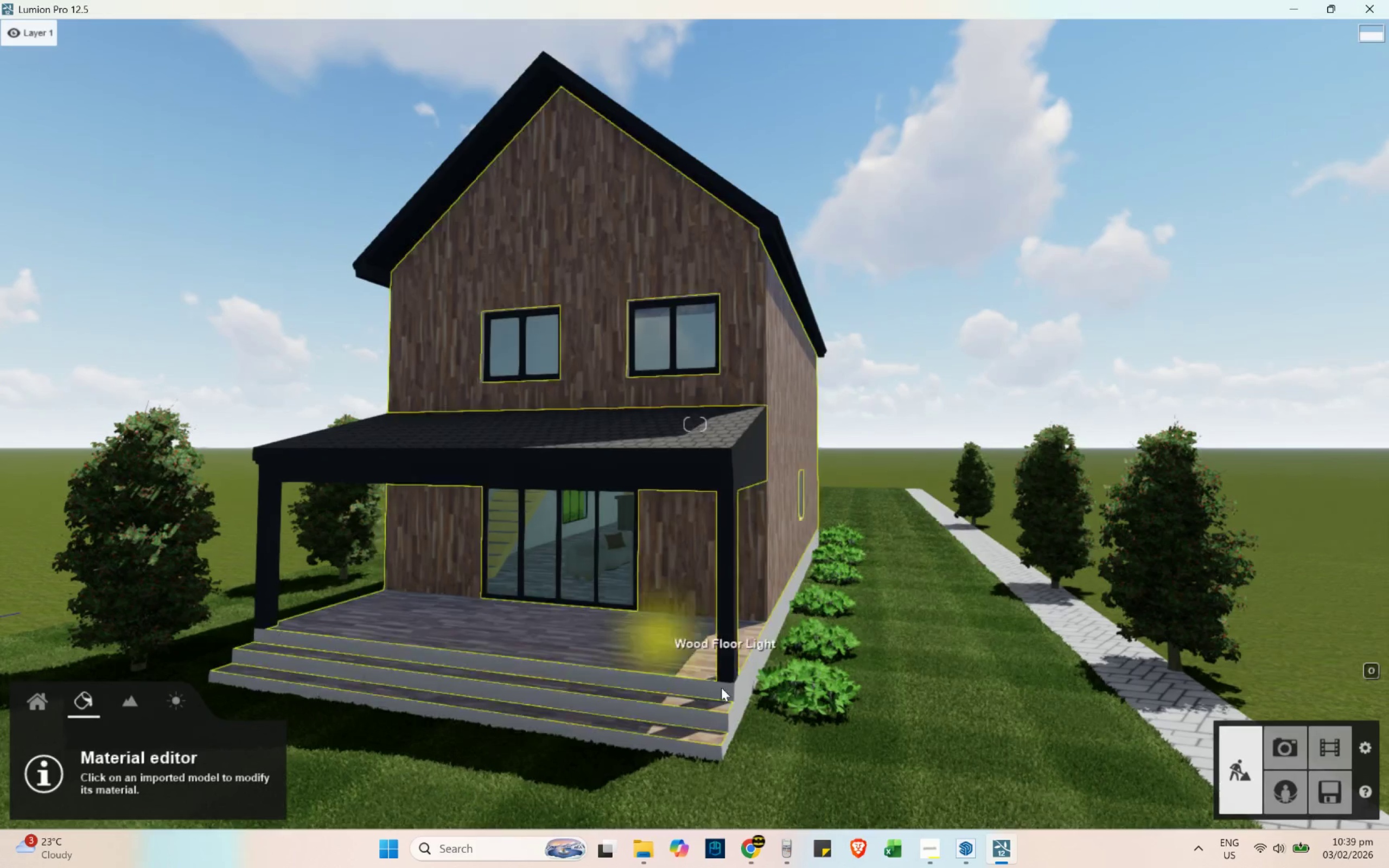 
hold_key(key=S, duration=0.48)
 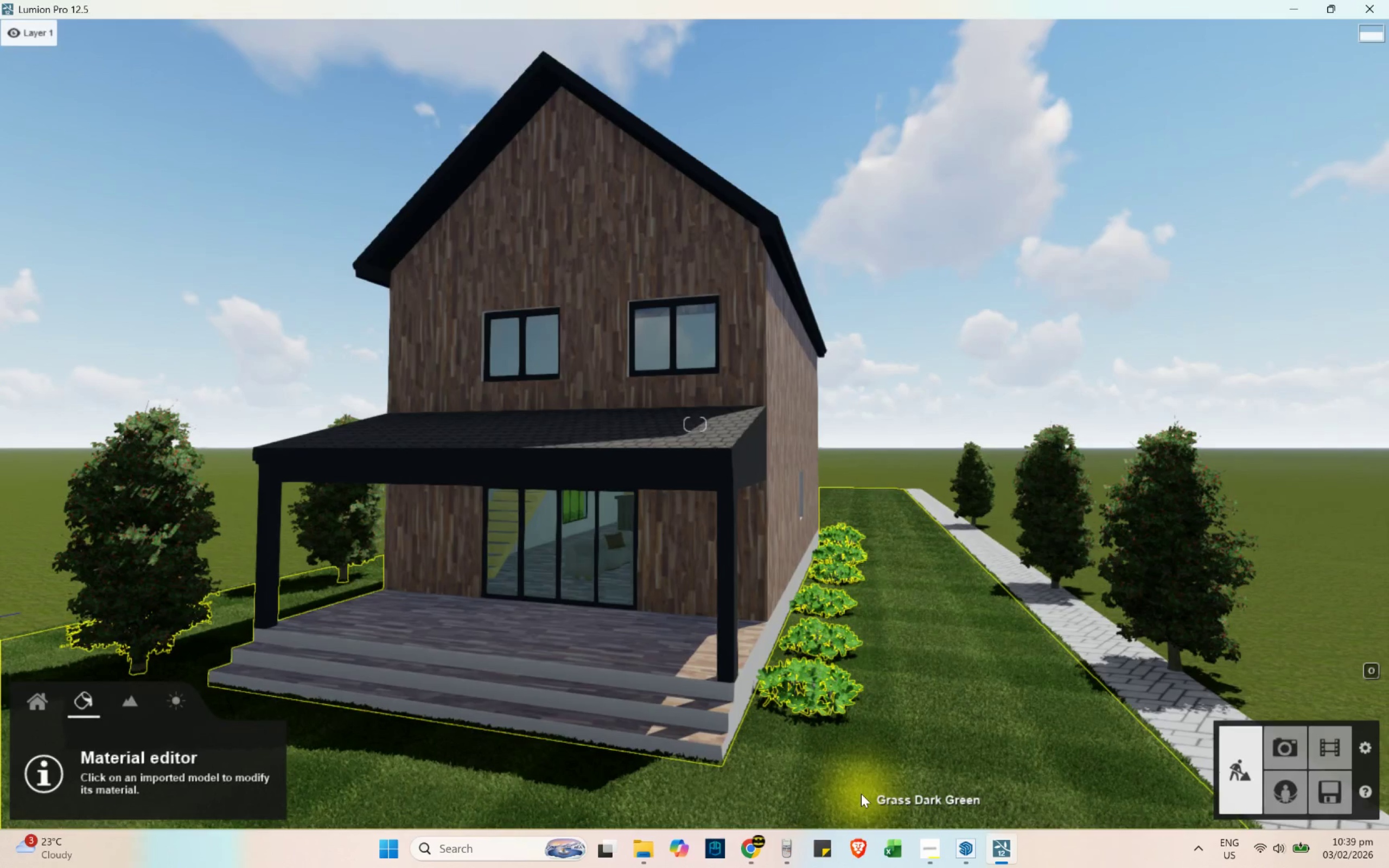 
hold_key(key=S, duration=0.51)
 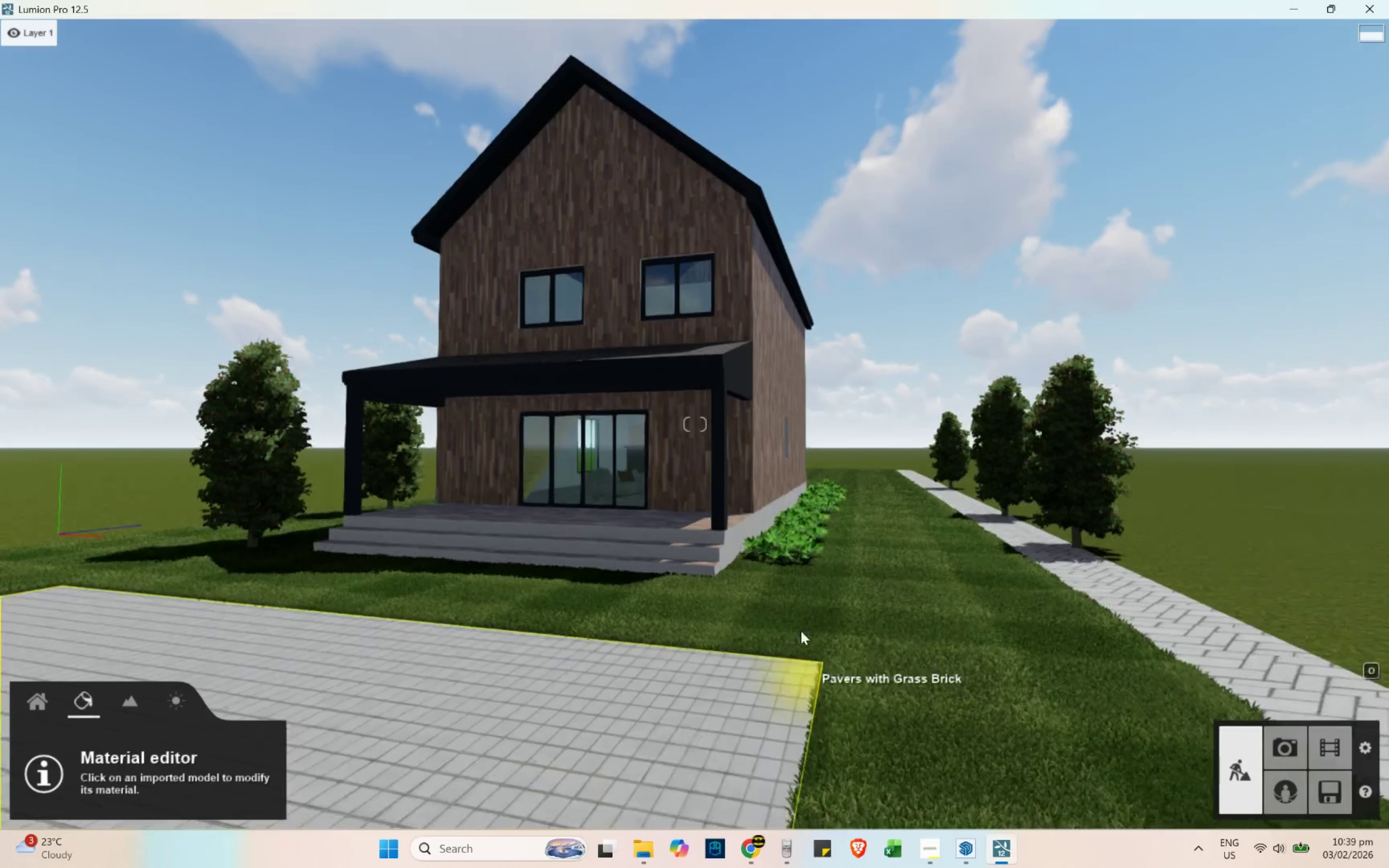 
hold_key(key=E, duration=0.33)
 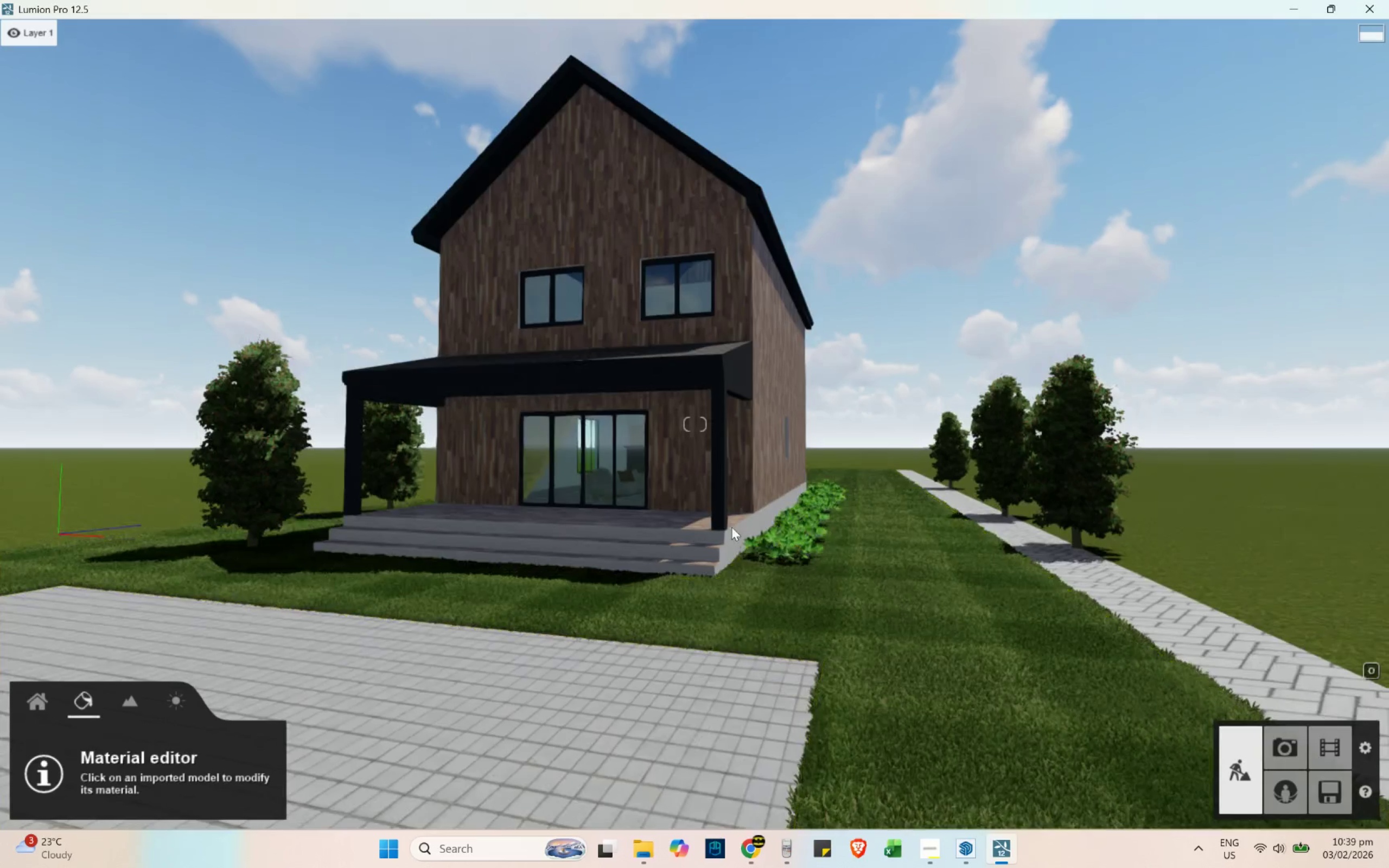 
left_click([704, 489])
 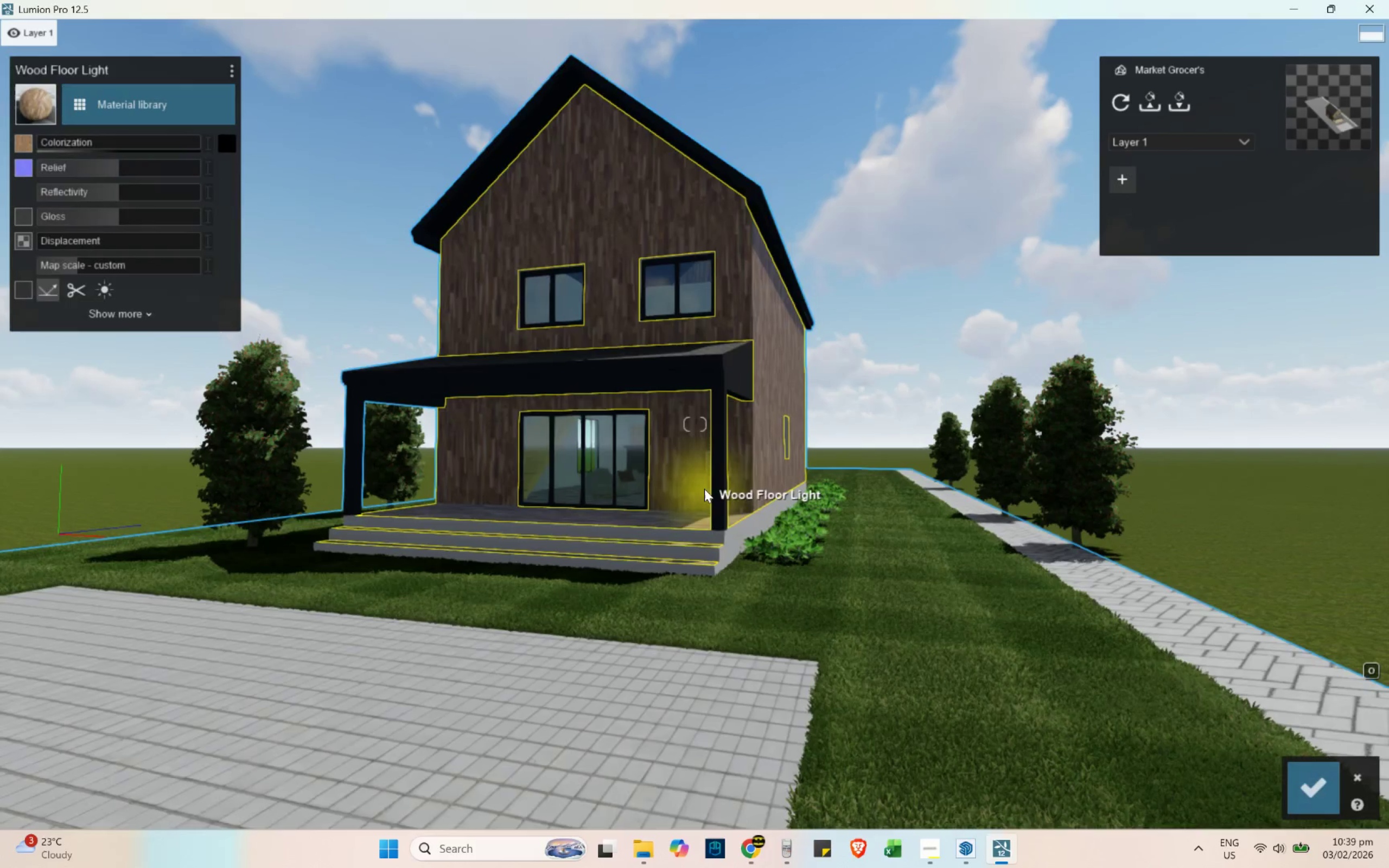 
hold_key(key=D, duration=0.36)
 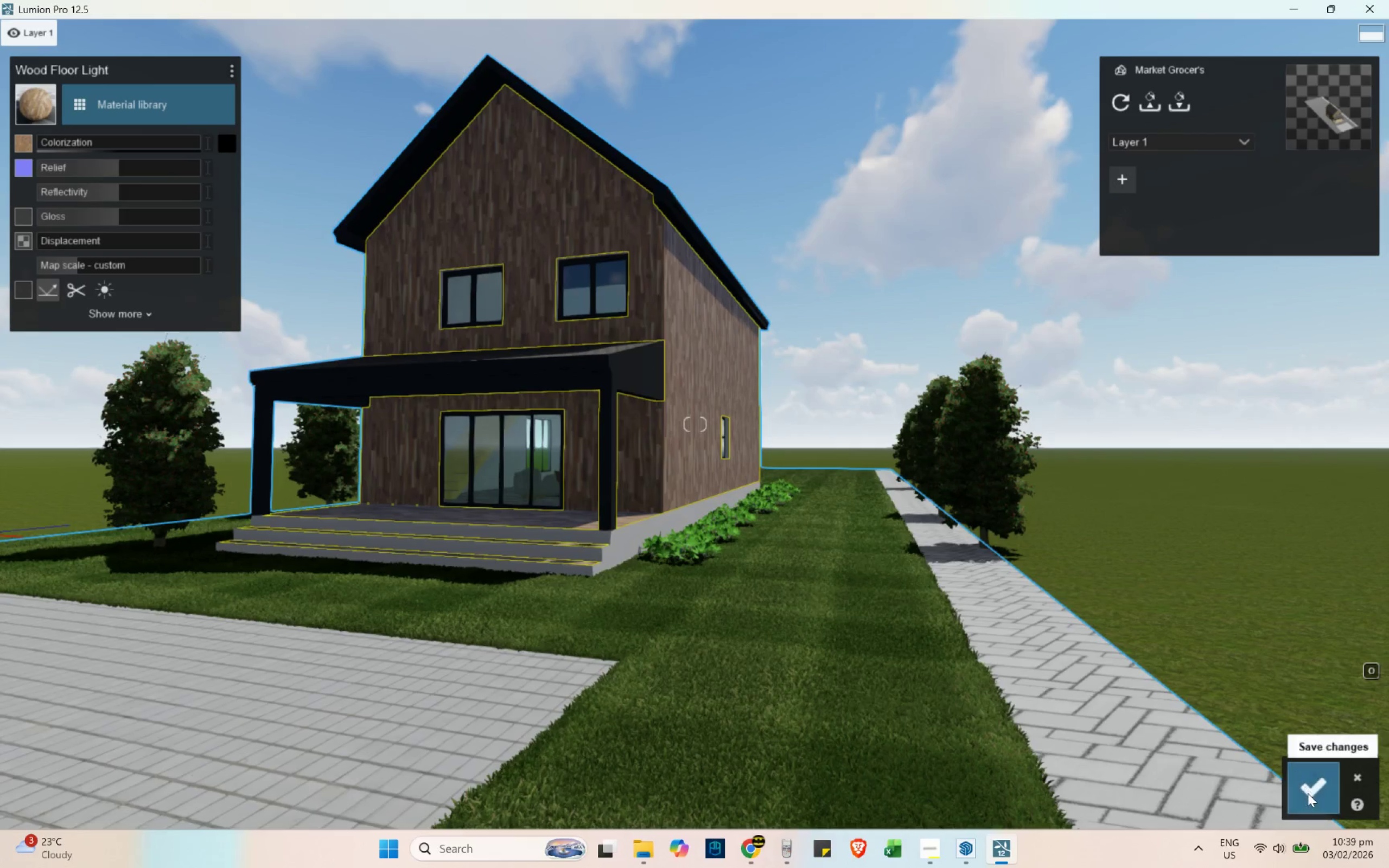 
key(Escape)
 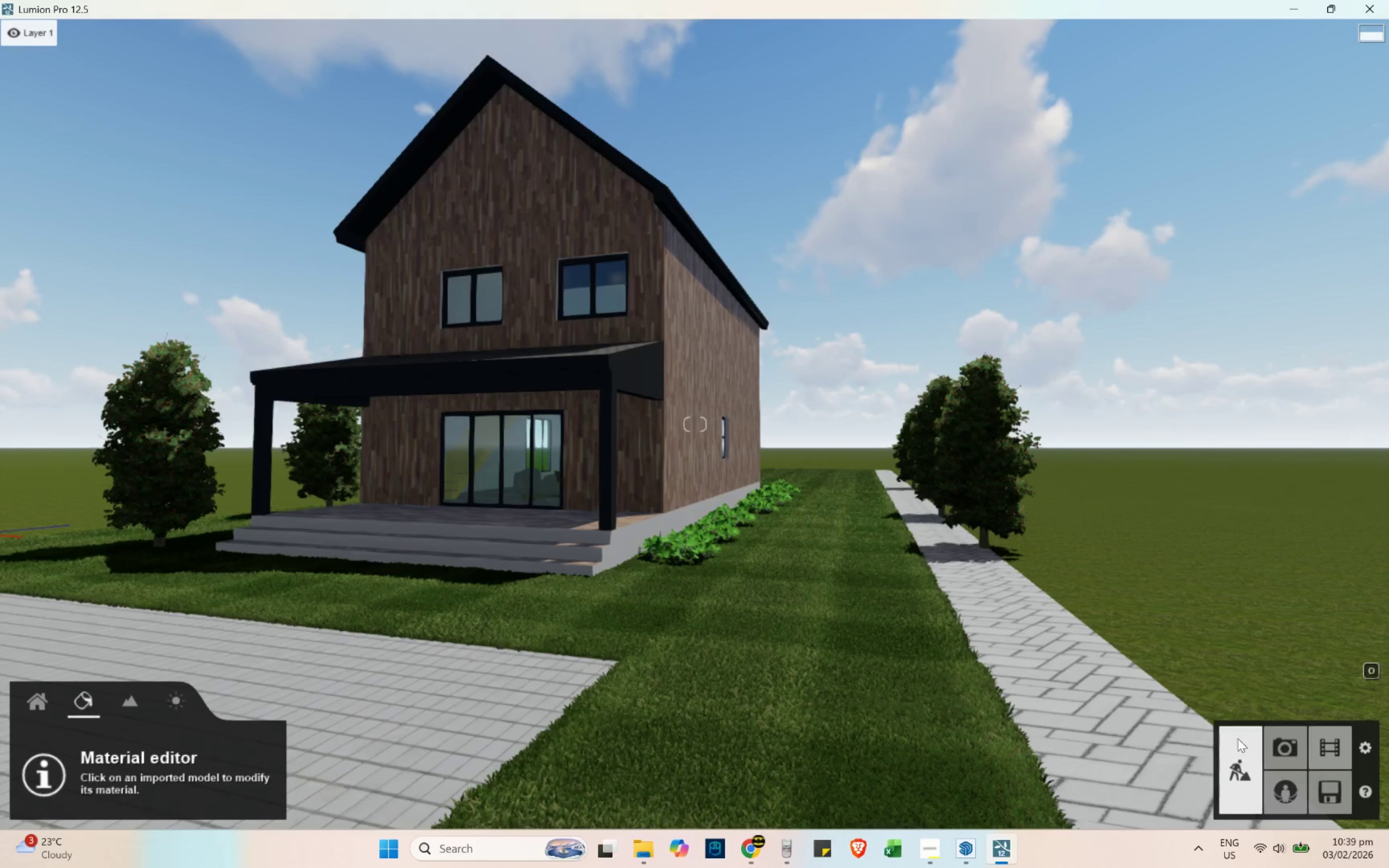 
left_click([1290, 753])
 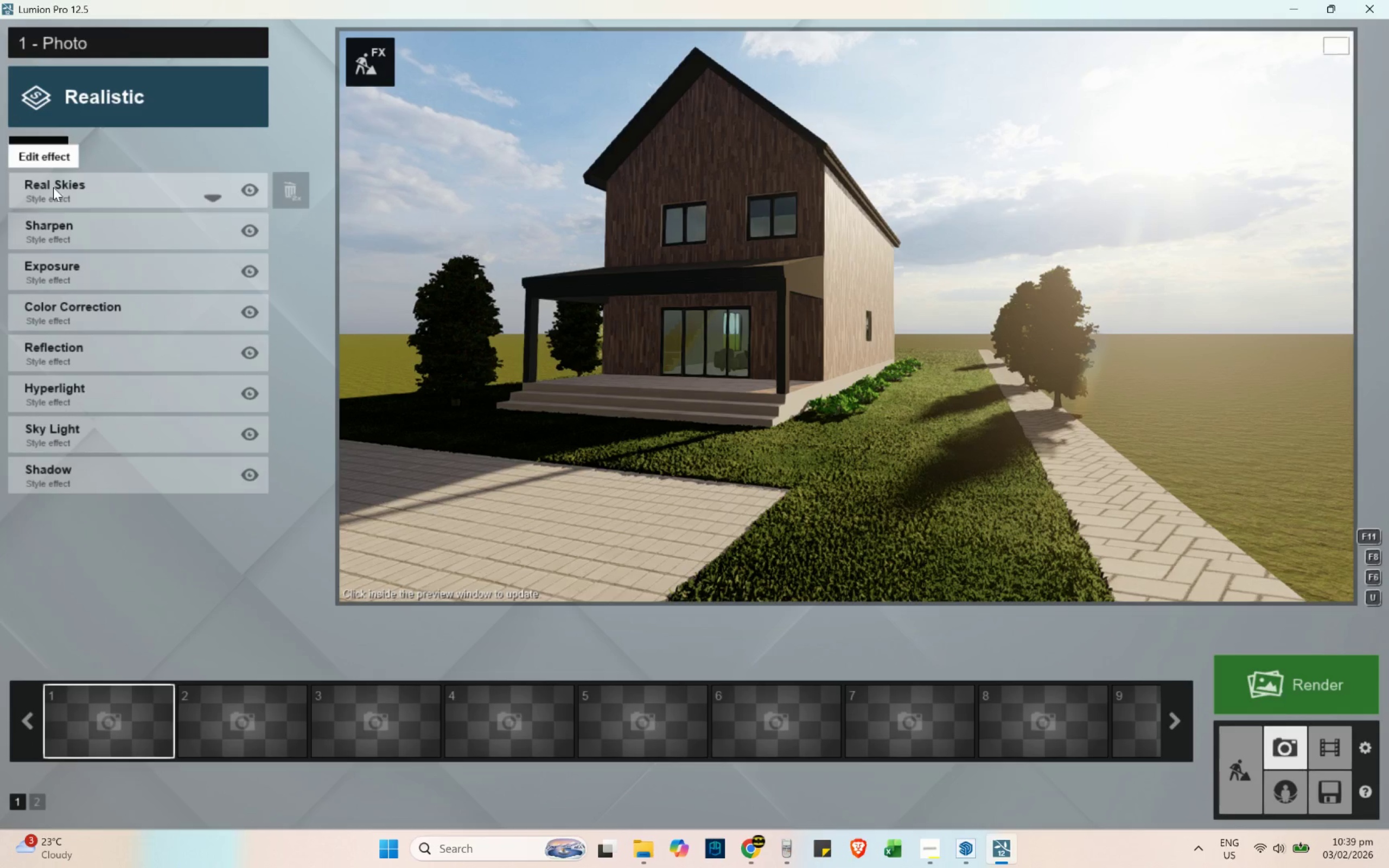 
left_click([783, 232])
 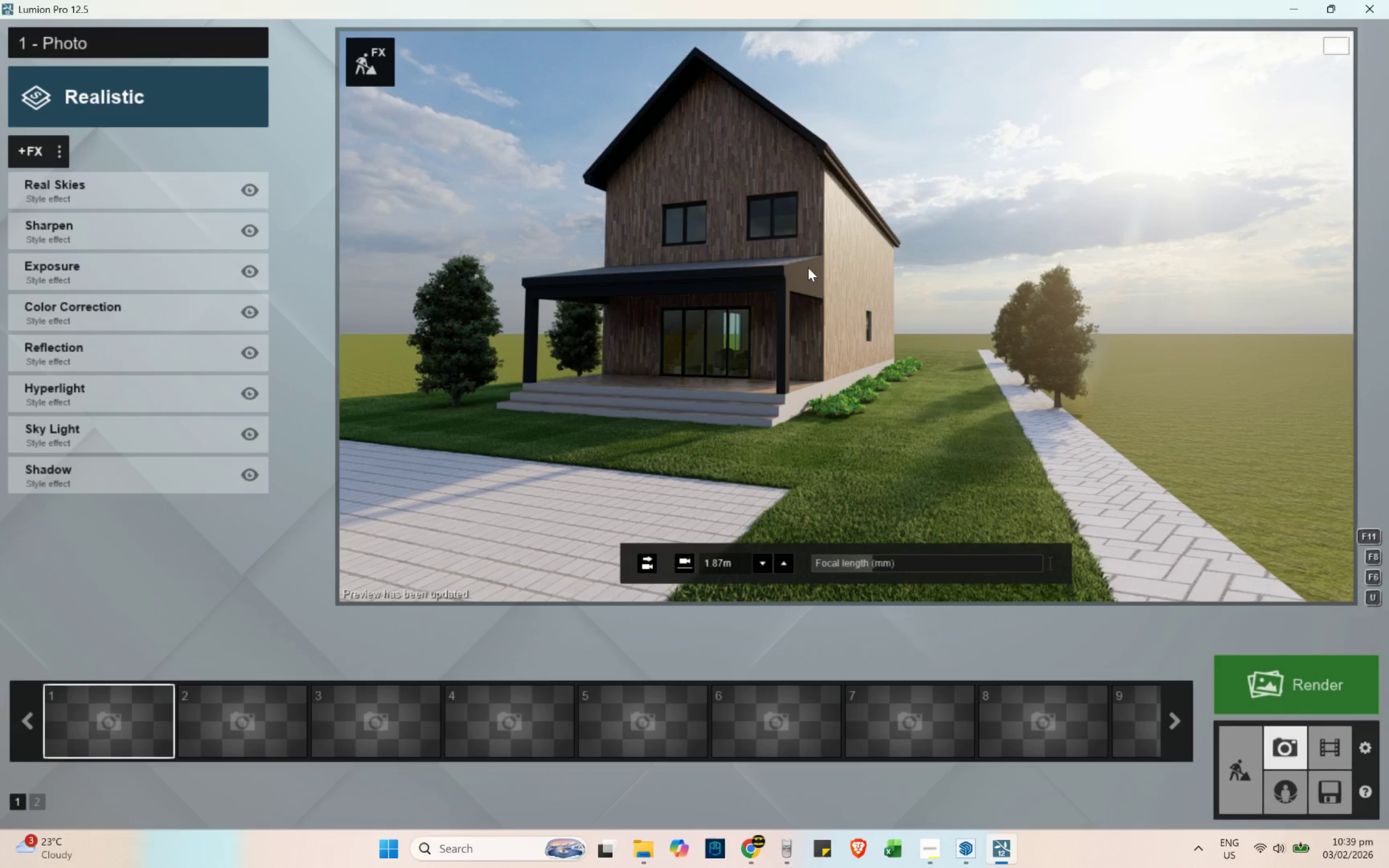 
wait(13.27)
 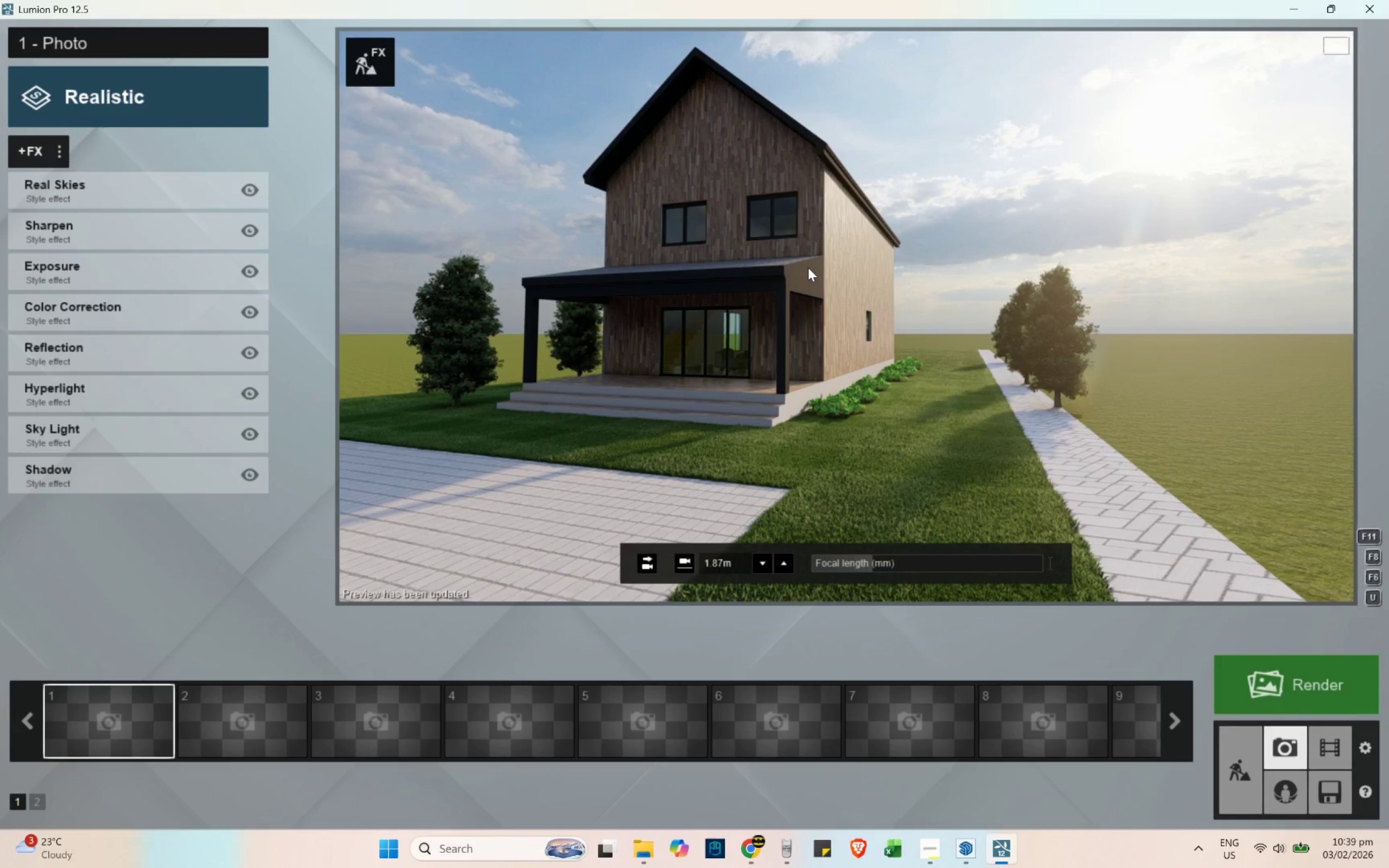 
hold_key(key=Q, duration=0.44)
 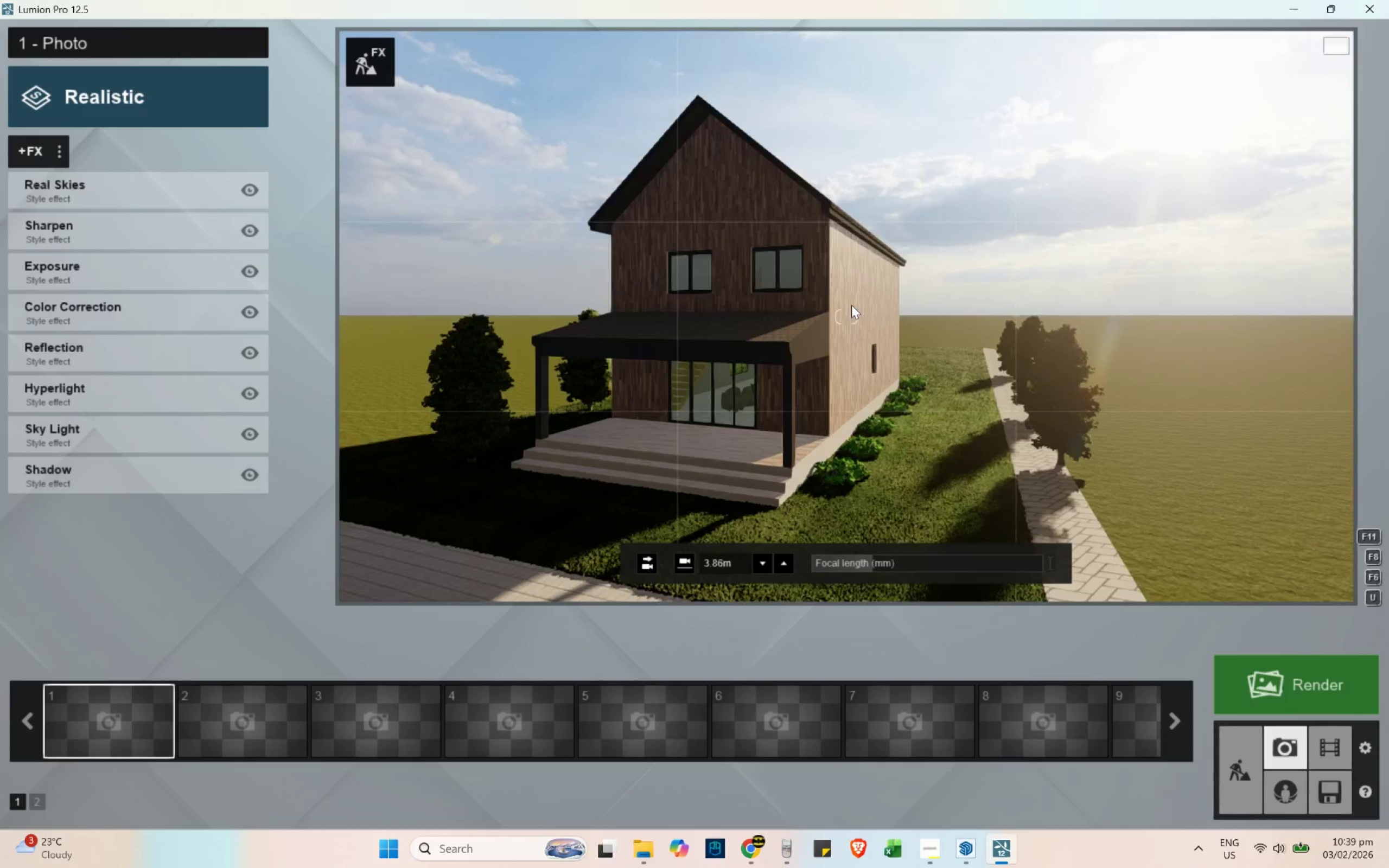 
key(D)
 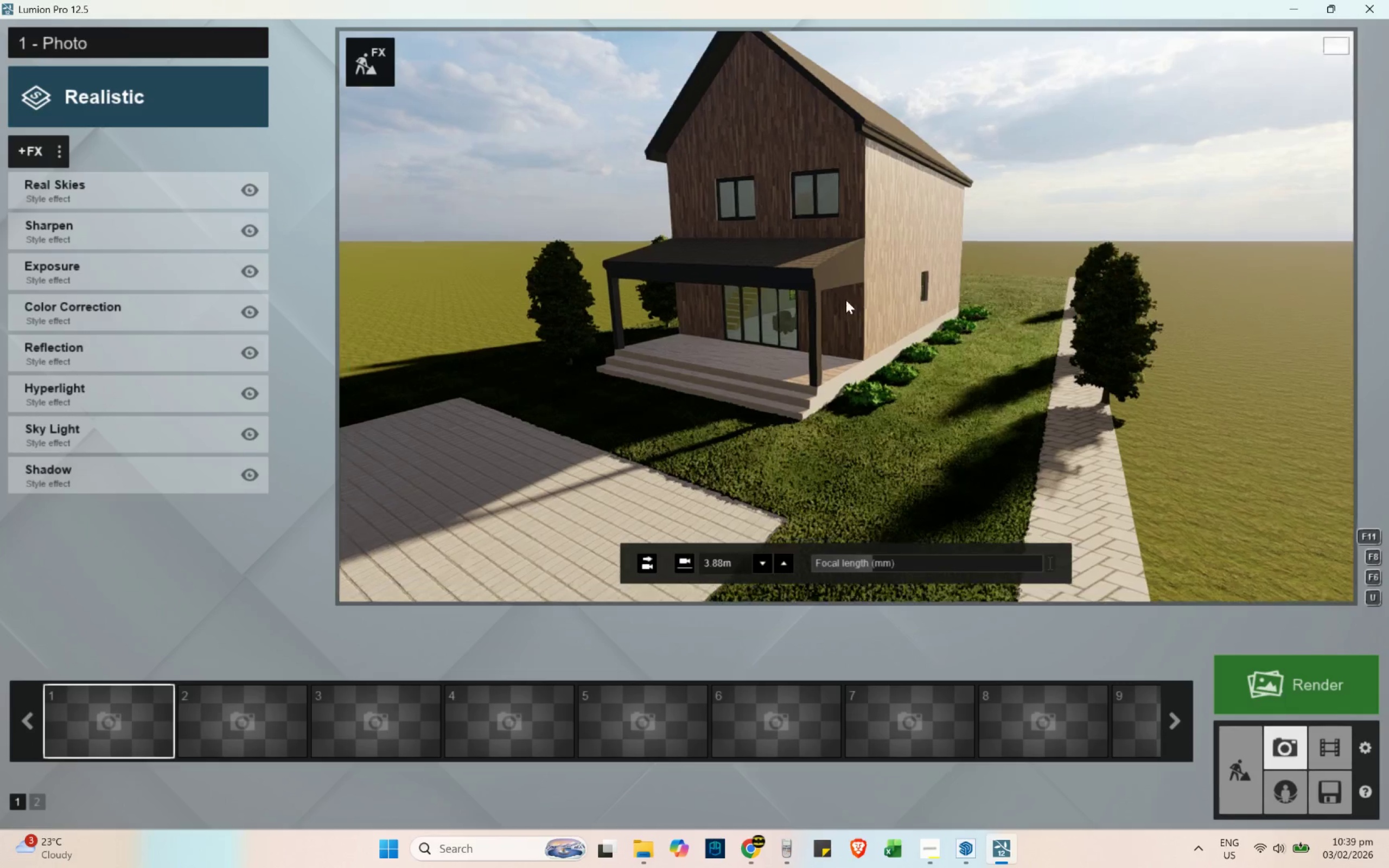 
left_click([825, 248])
 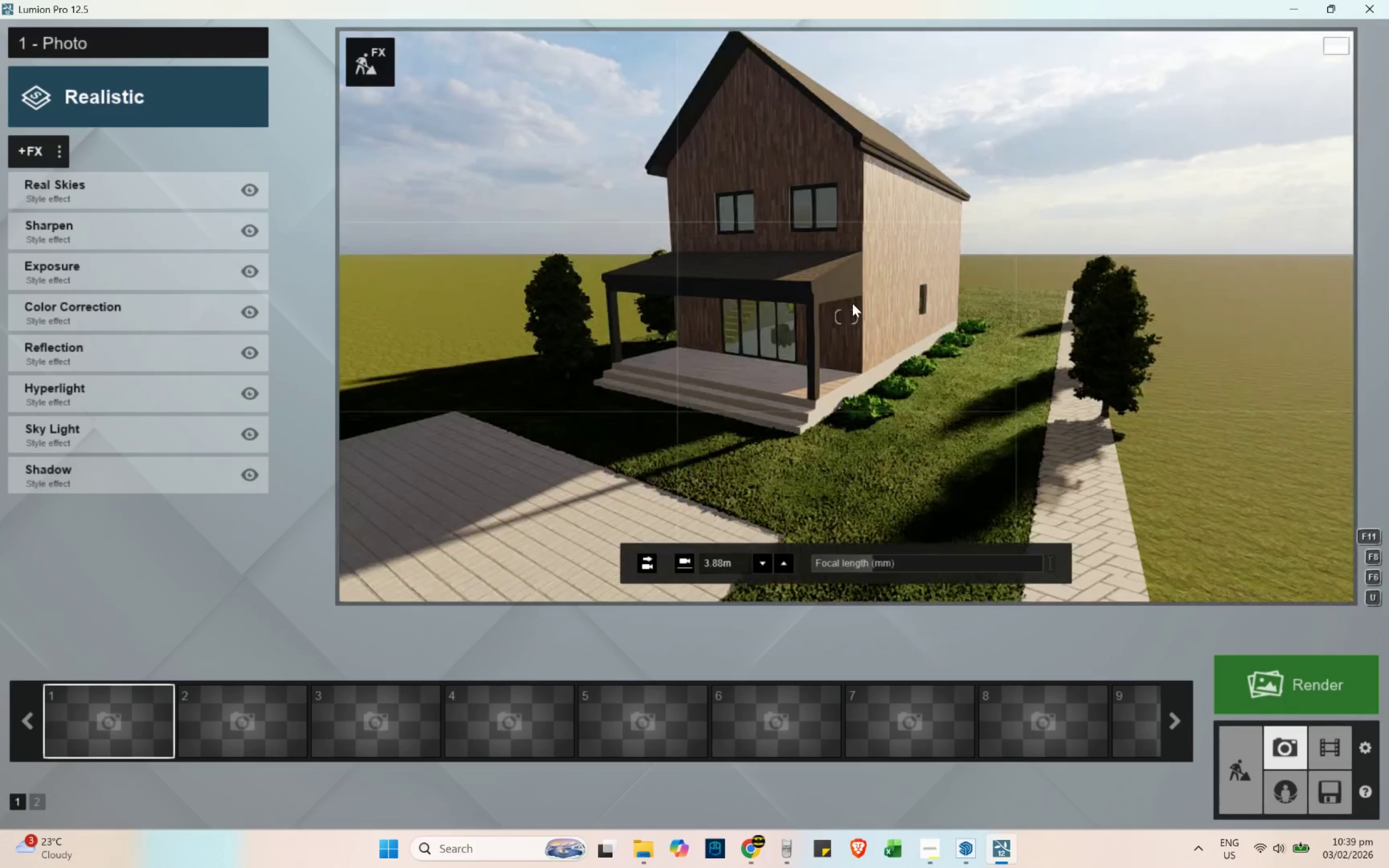 
type(ae)
 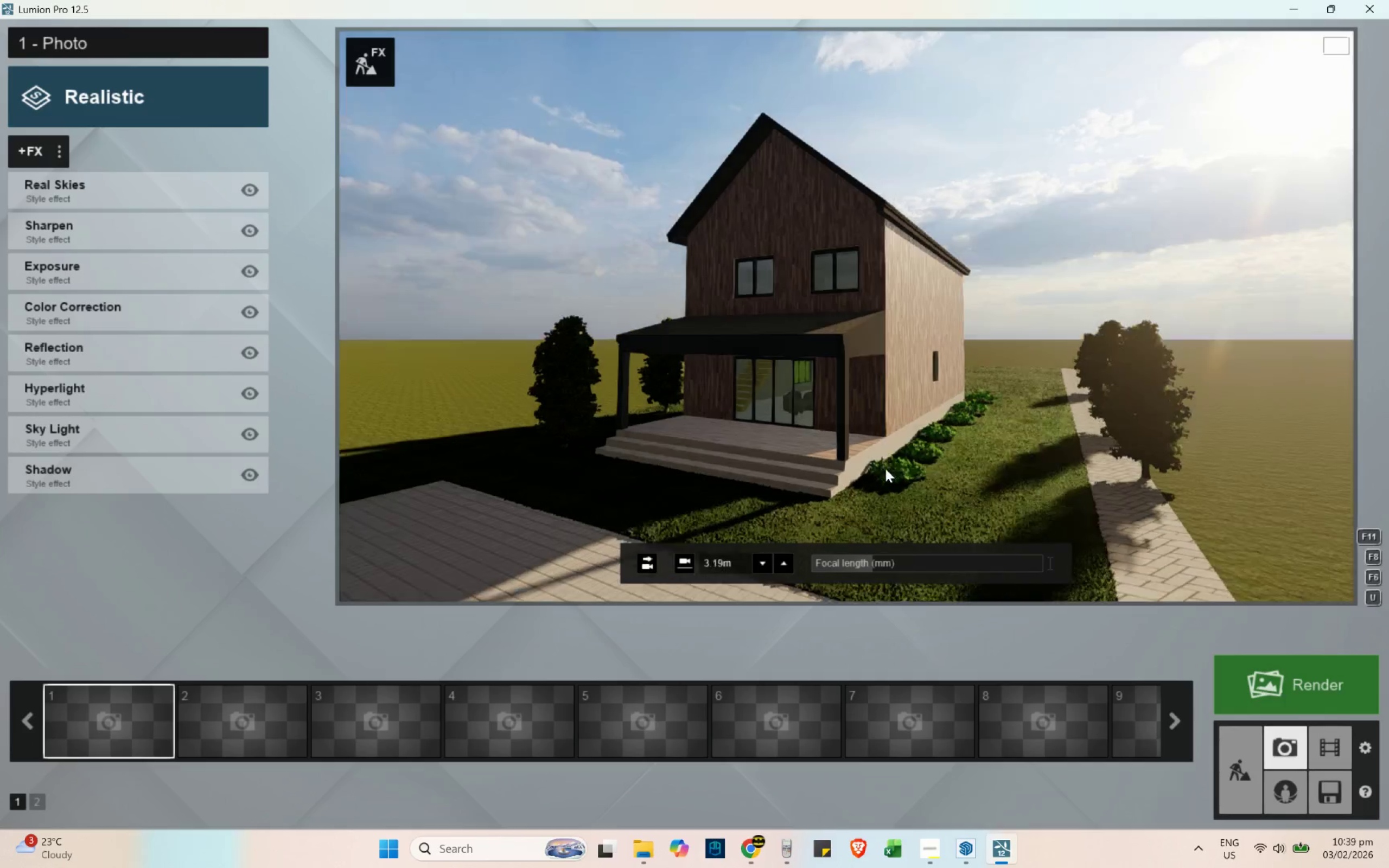 
right_click([885, 469])
 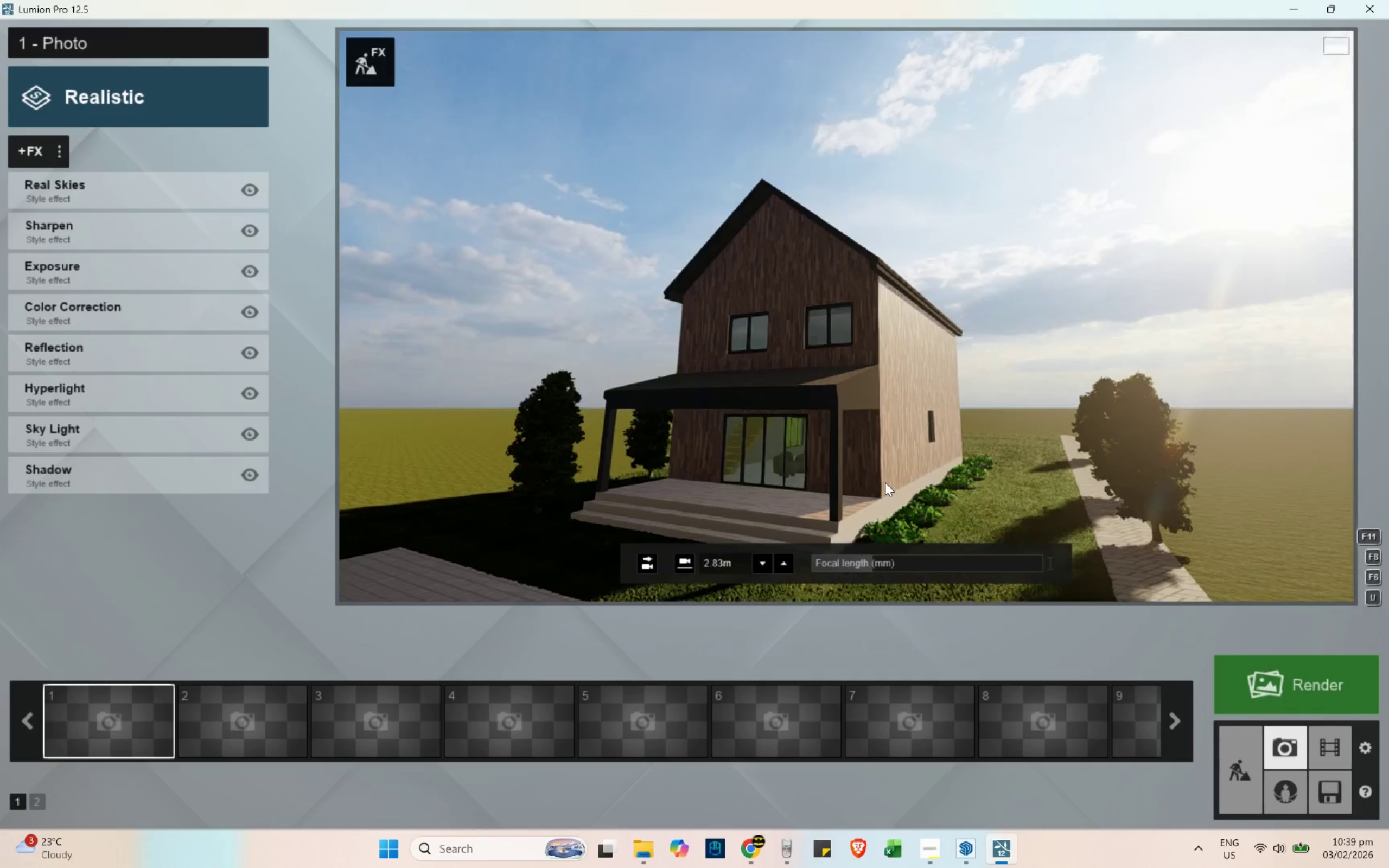 
double_click([839, 413])
 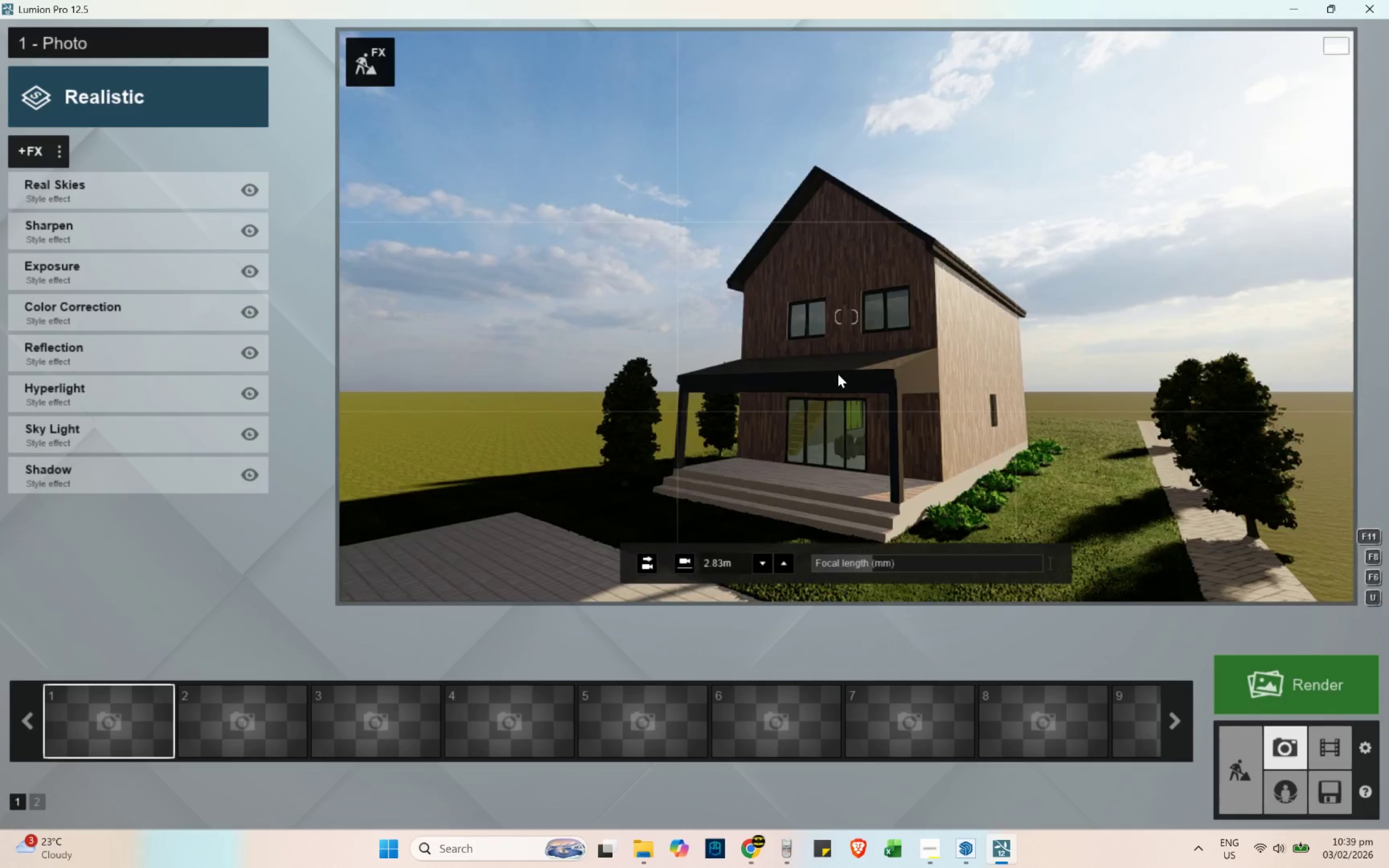 
left_click_drag(start_coordinate=[861, 568], to_coordinate=[834, 547])
 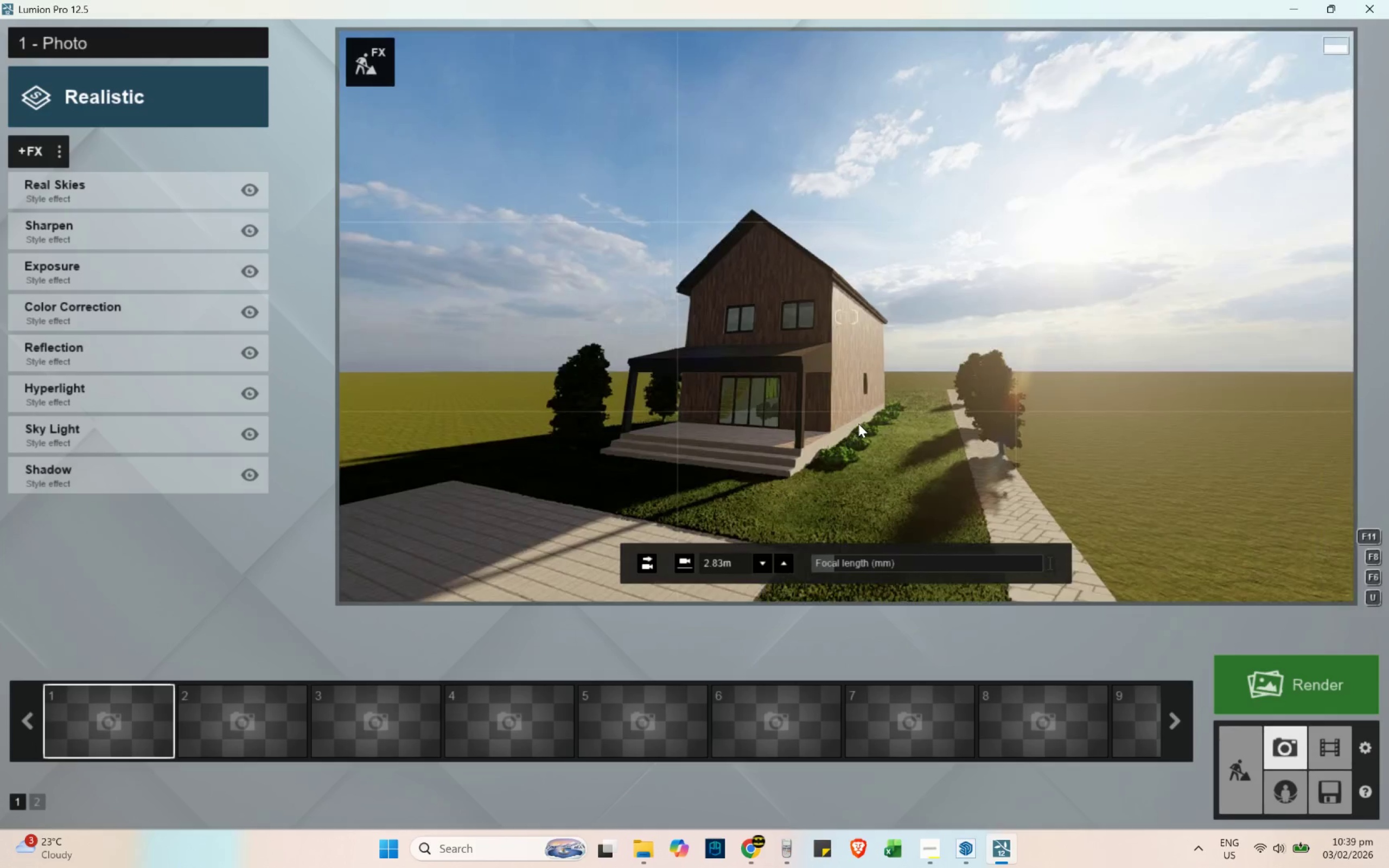 
hold_key(key=A, duration=0.98)
 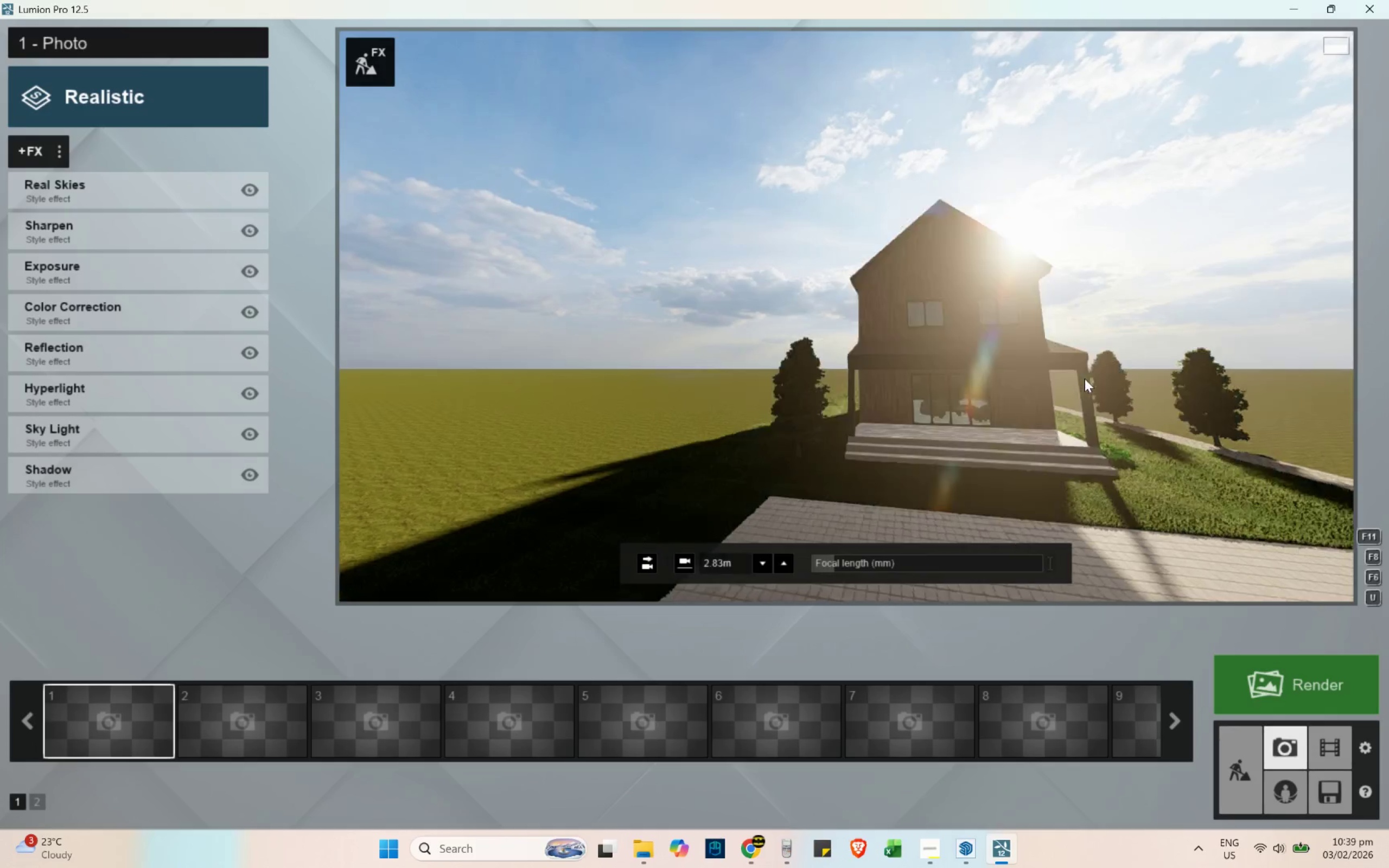 
hold_key(key=ShiftLeft, duration=1.85)
left_click_drag(start_coordinate=[922, 374], to_coordinate=[1024, 381])
 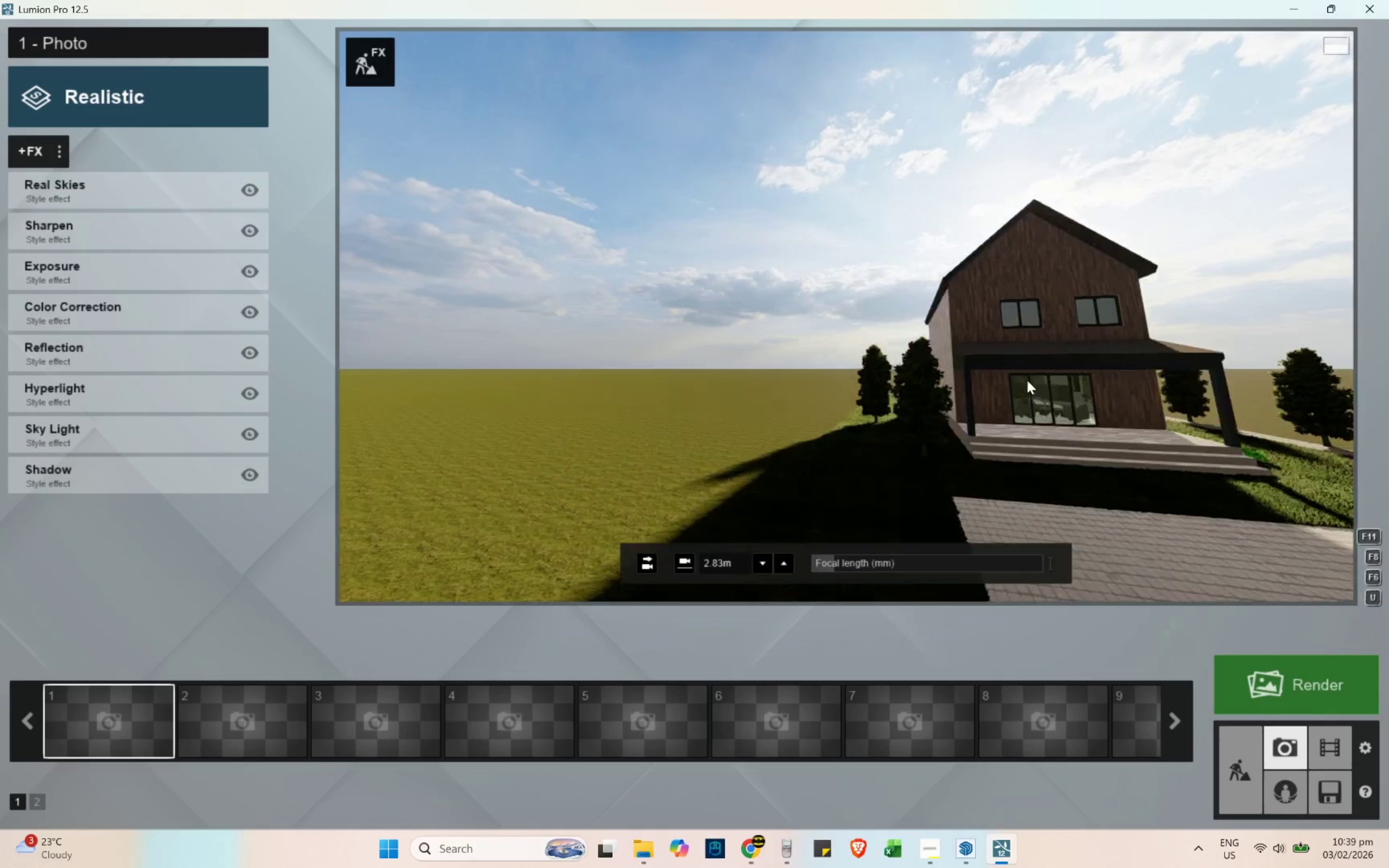 
hold_key(key=D, duration=0.93)
 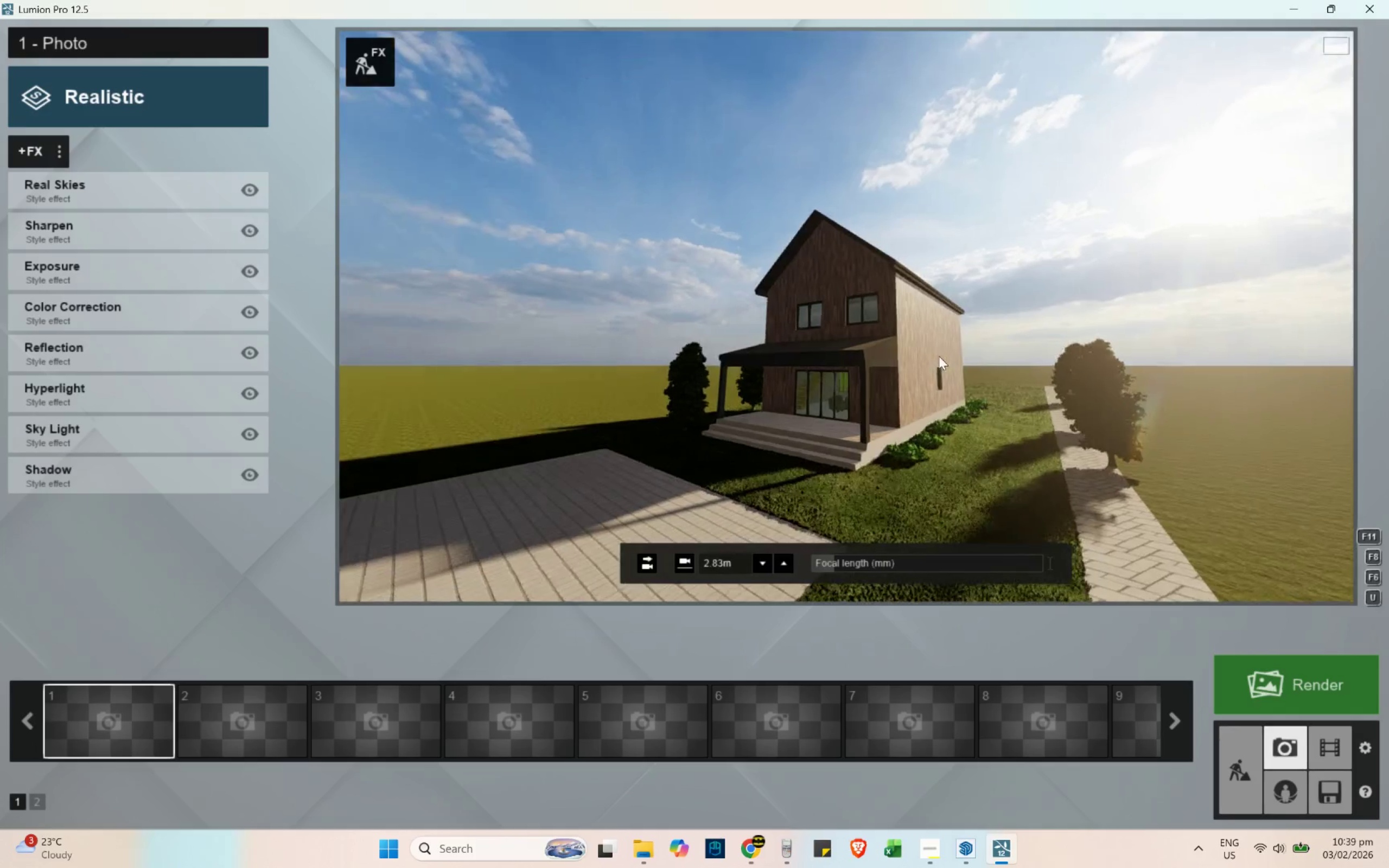 
left_click([874, 361])
 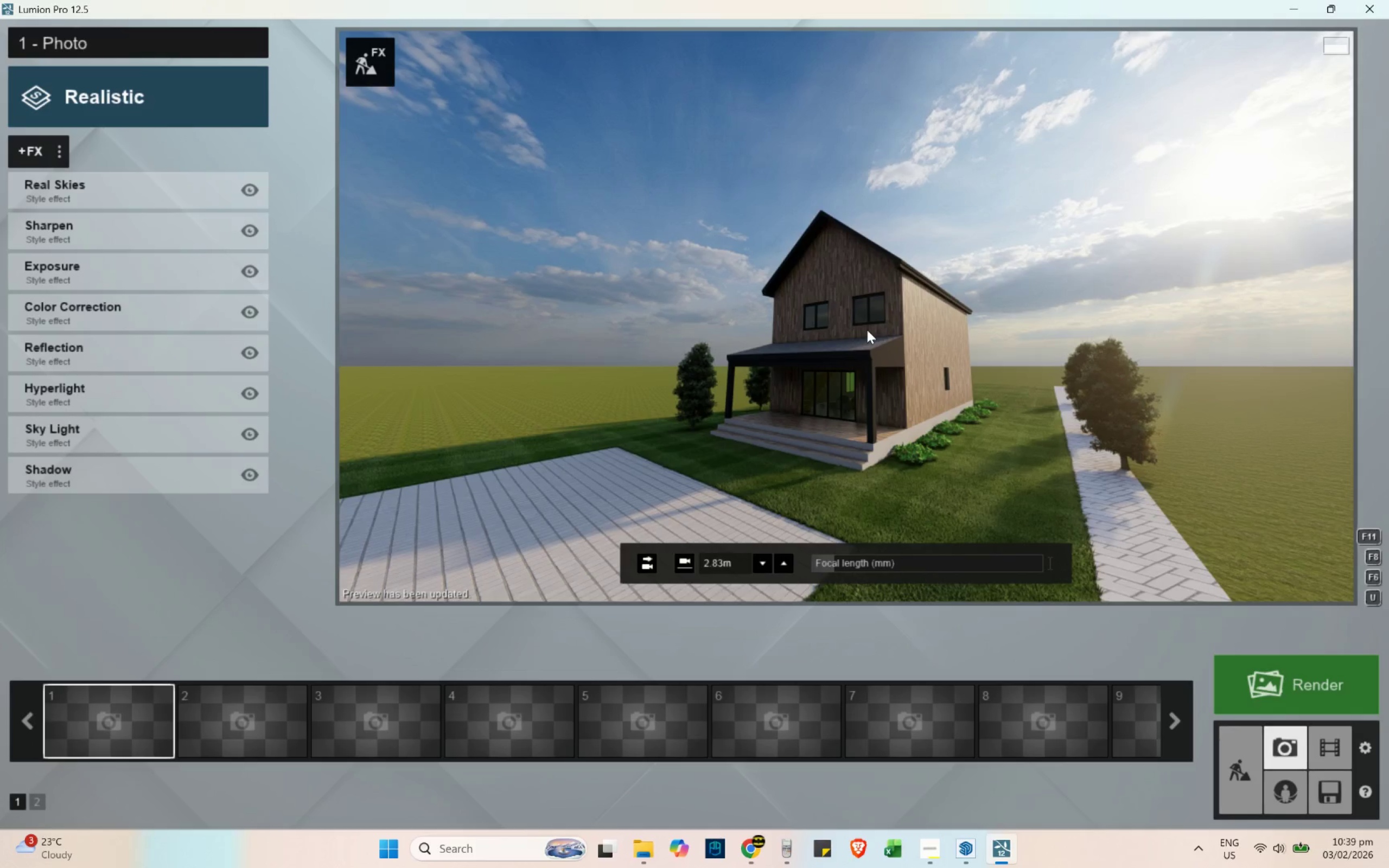 
hold_key(key=A, duration=0.34)
 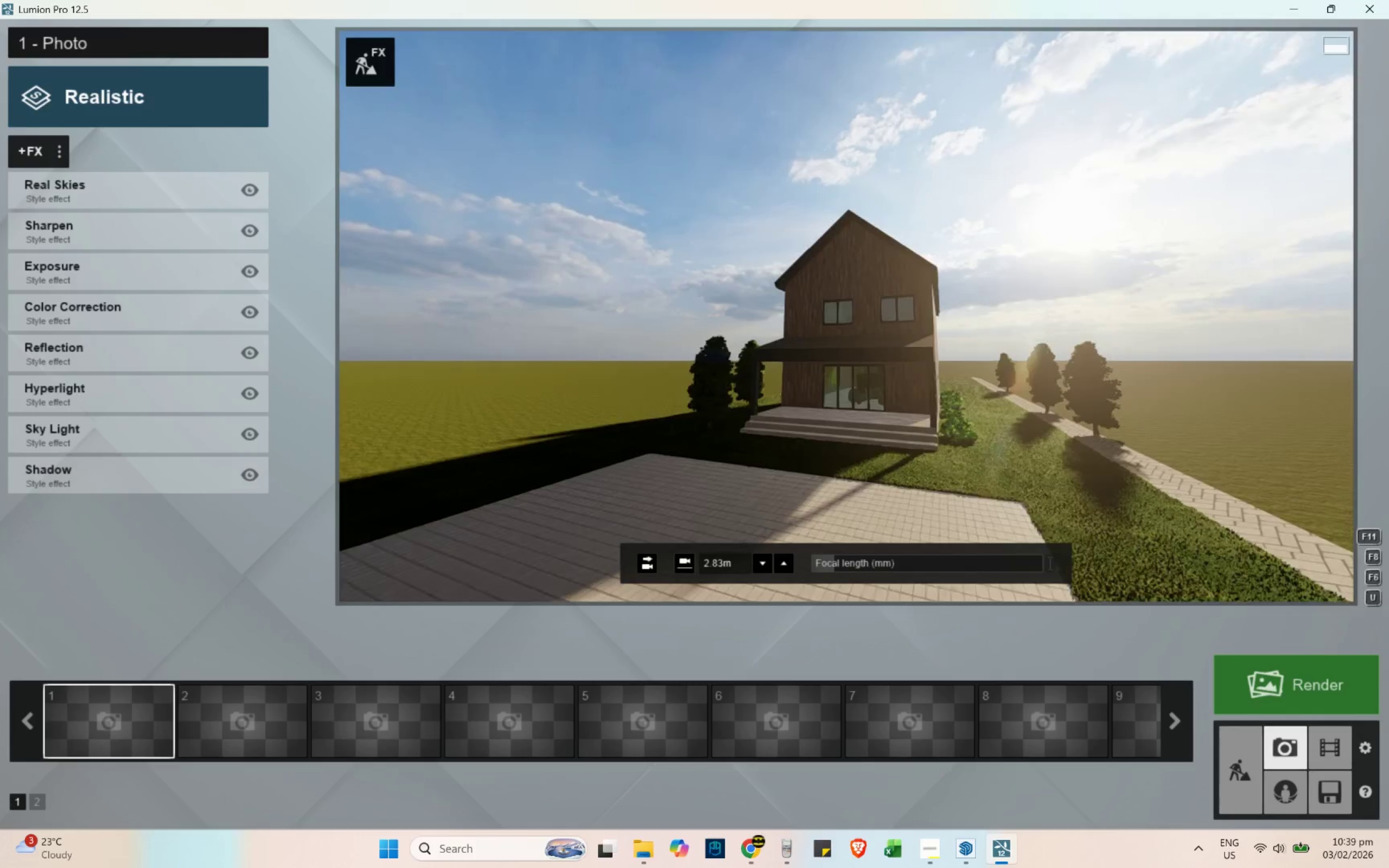 
hold_key(key=ShiftLeft, duration=0.36)
 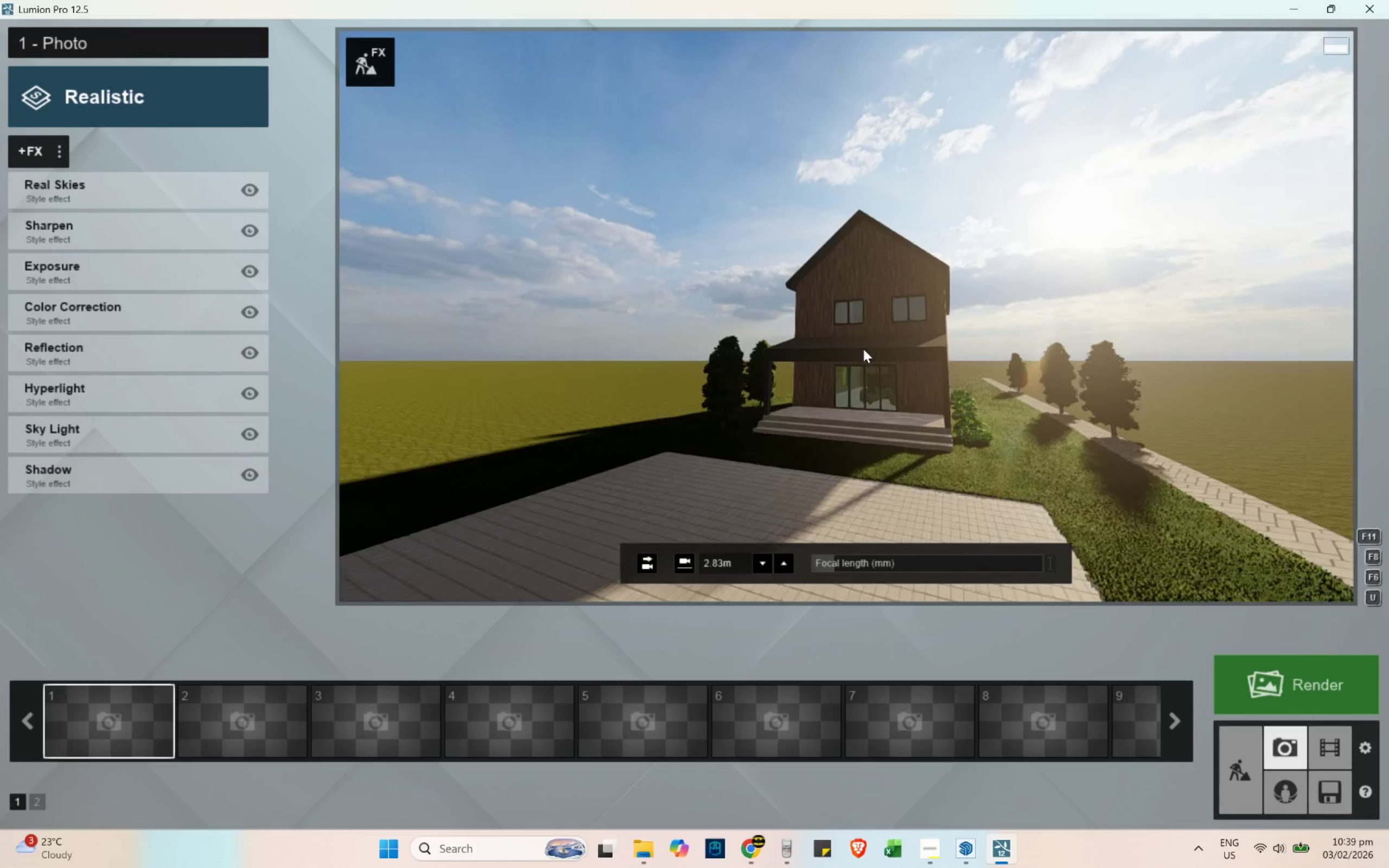 
hold_key(key=D, duration=0.42)
 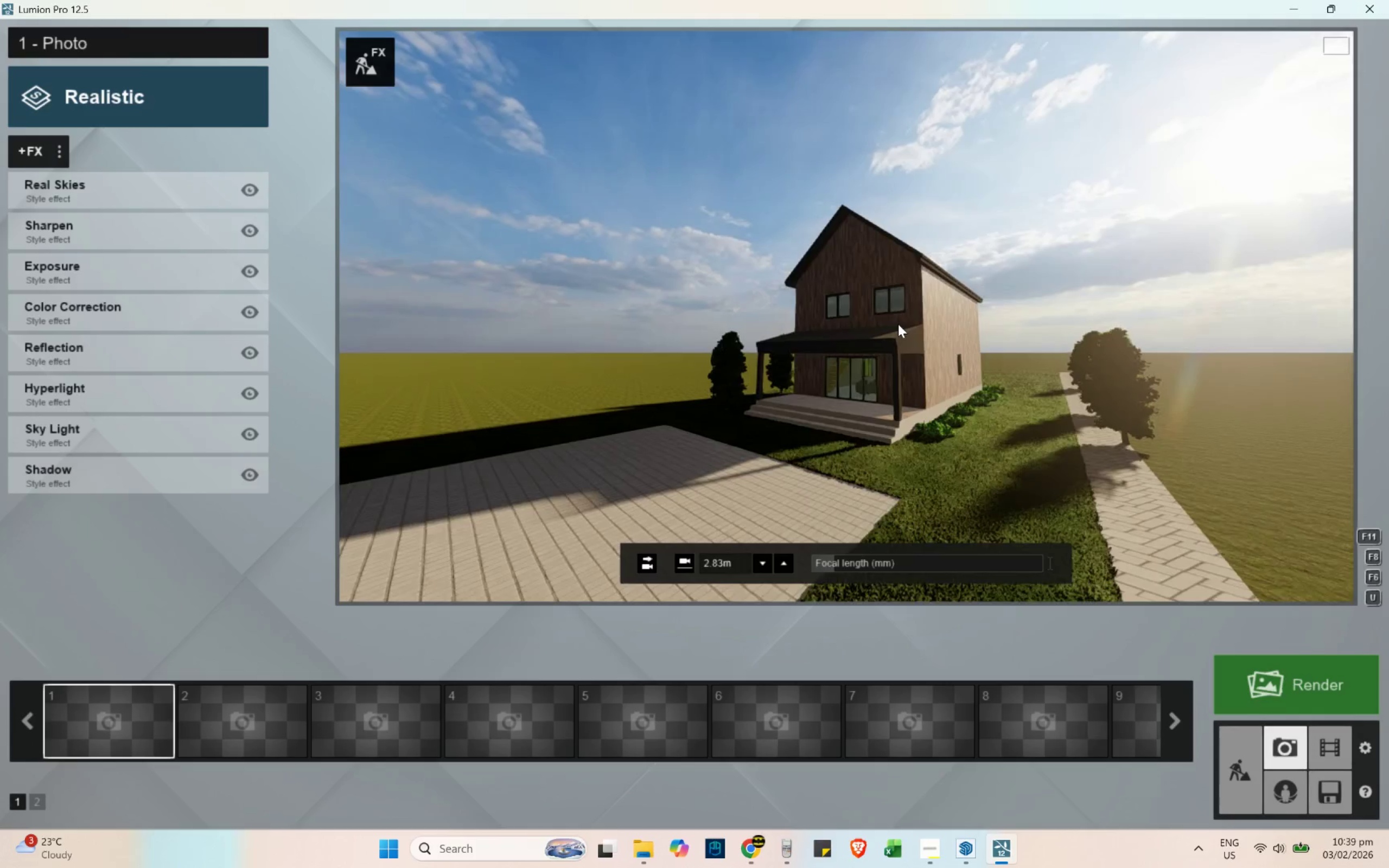 
key(Shift+ShiftLeft)
 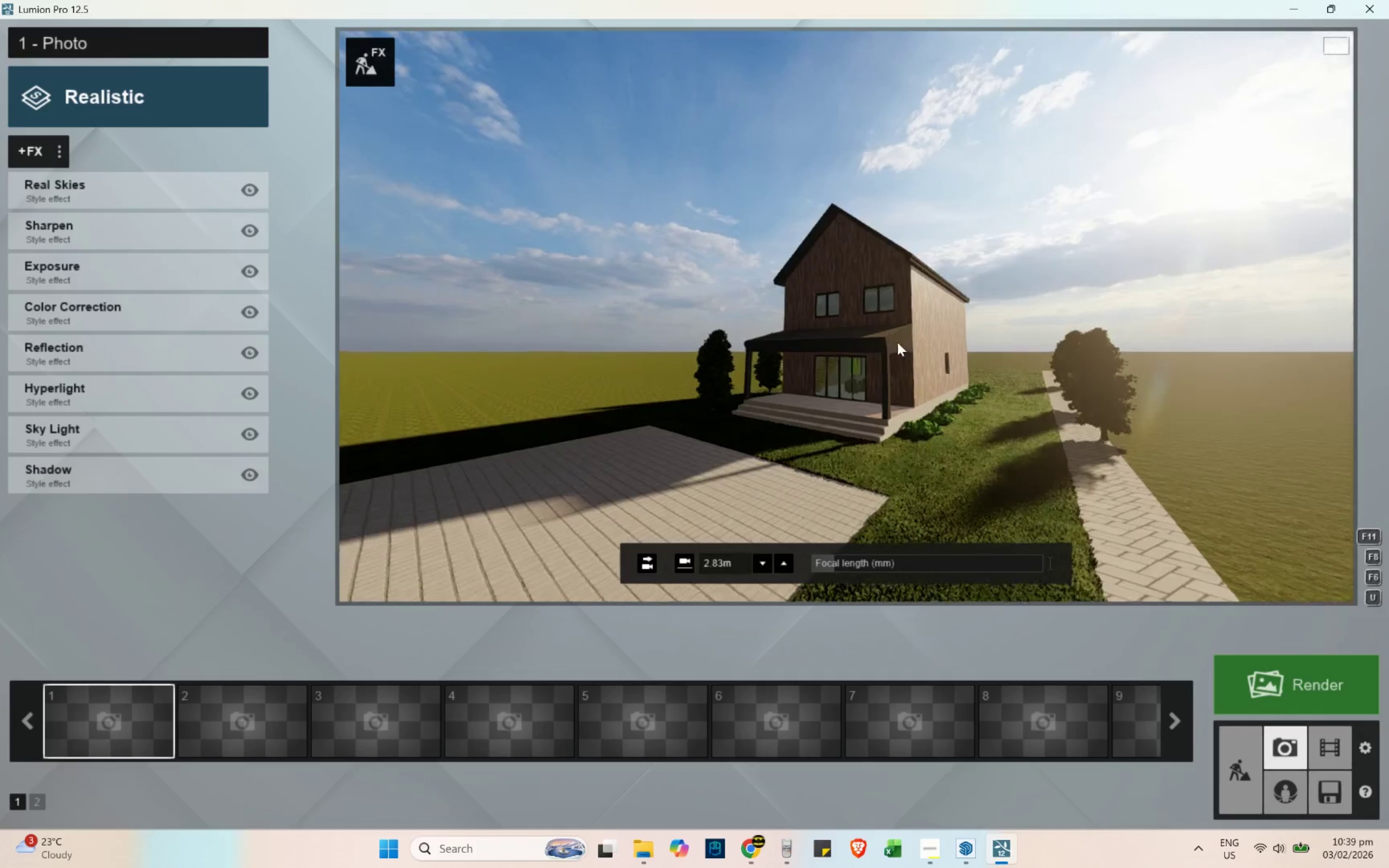 
left_click([898, 324])
 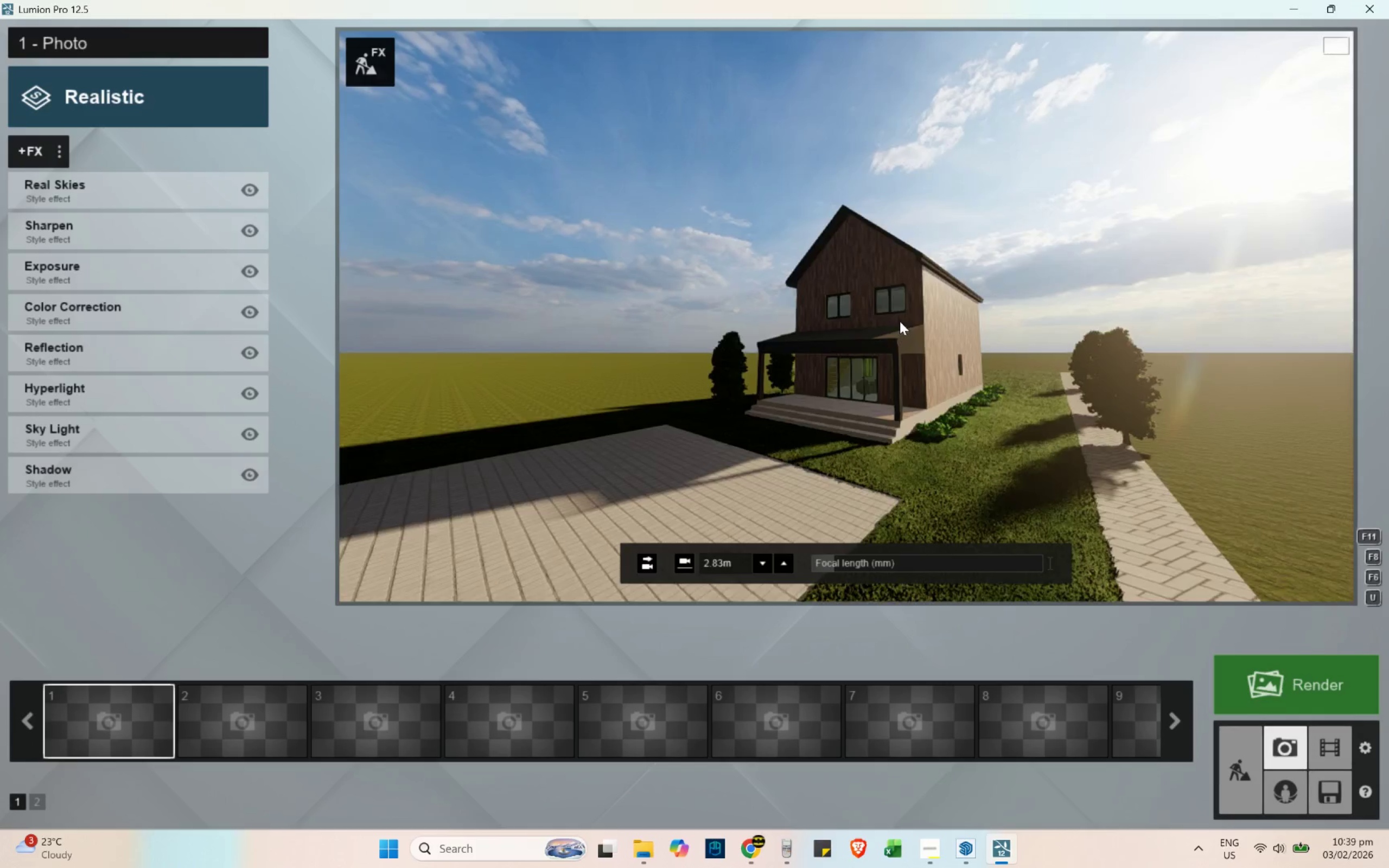 
left_click([903, 318])
 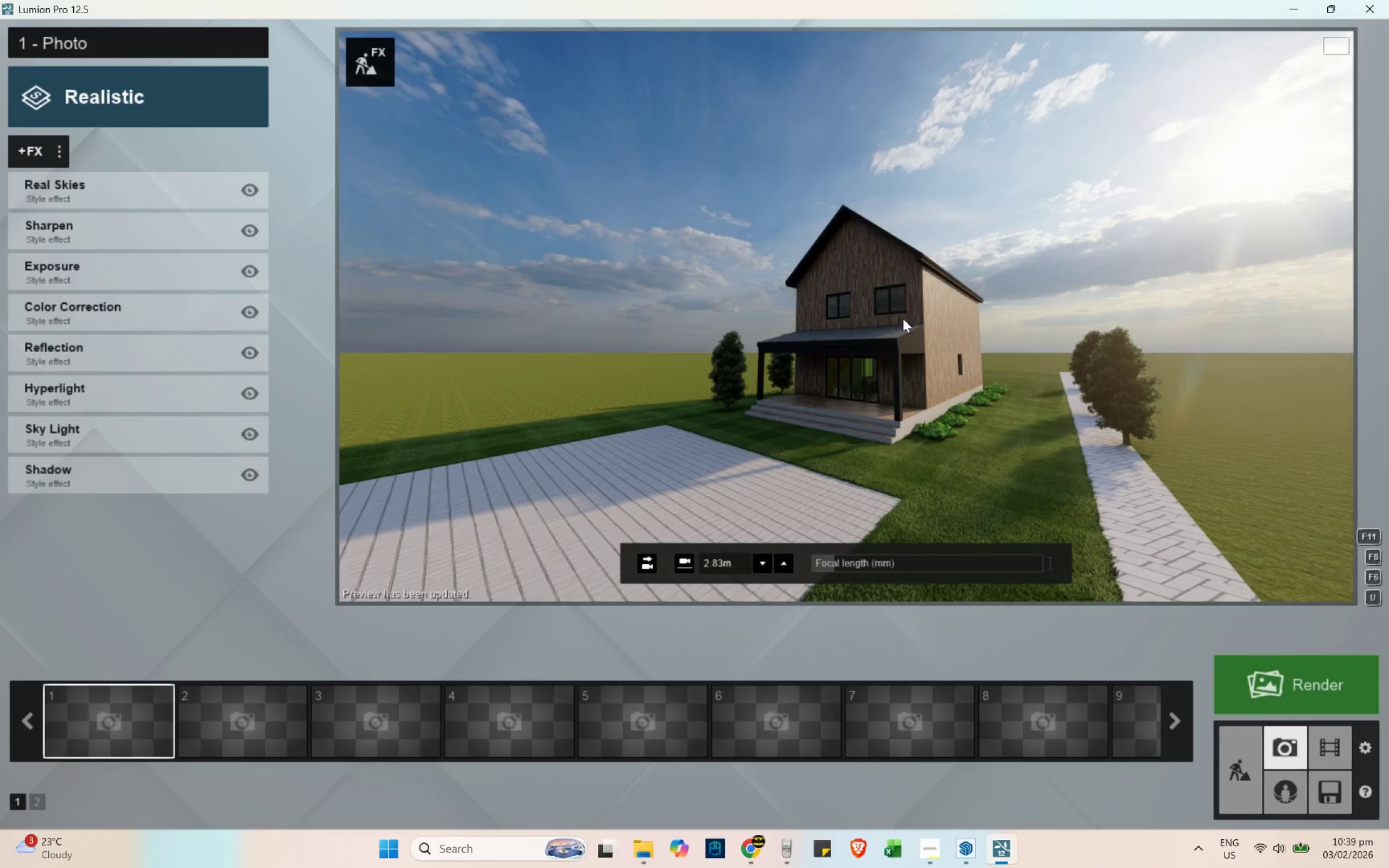 
hold_key(key=W, duration=0.54)
 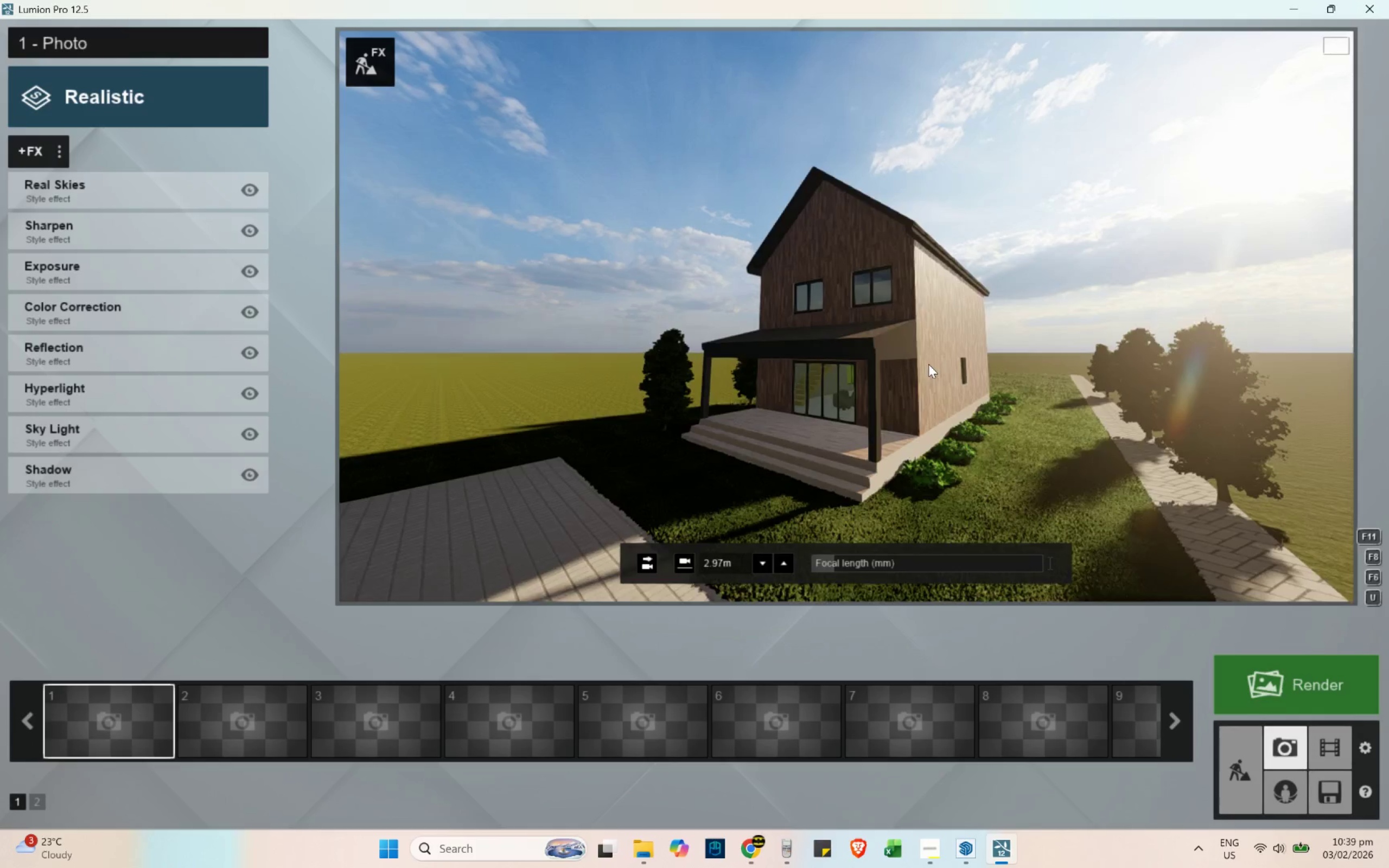 
type(dw)
 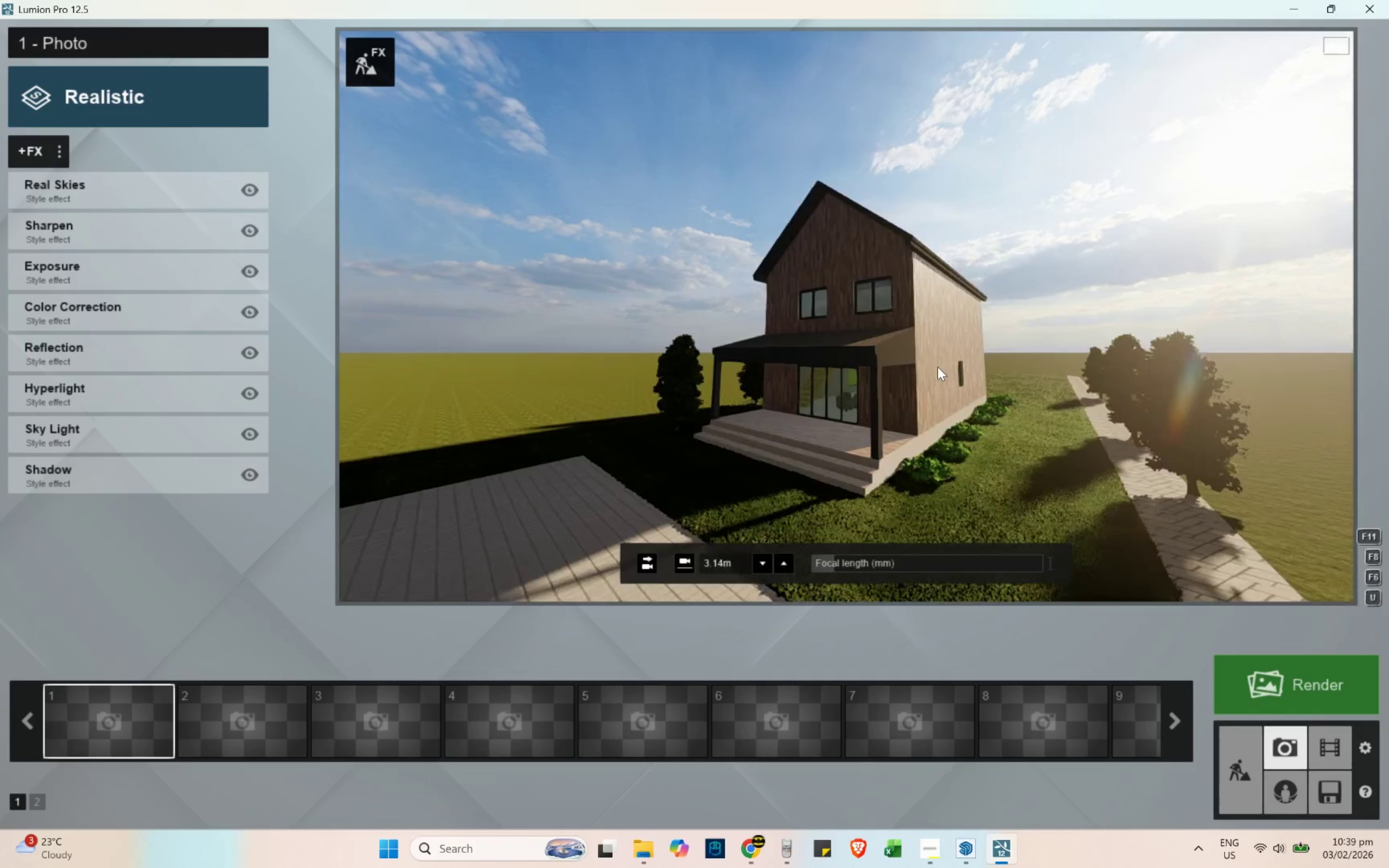 
hold_key(key=E, duration=0.34)
 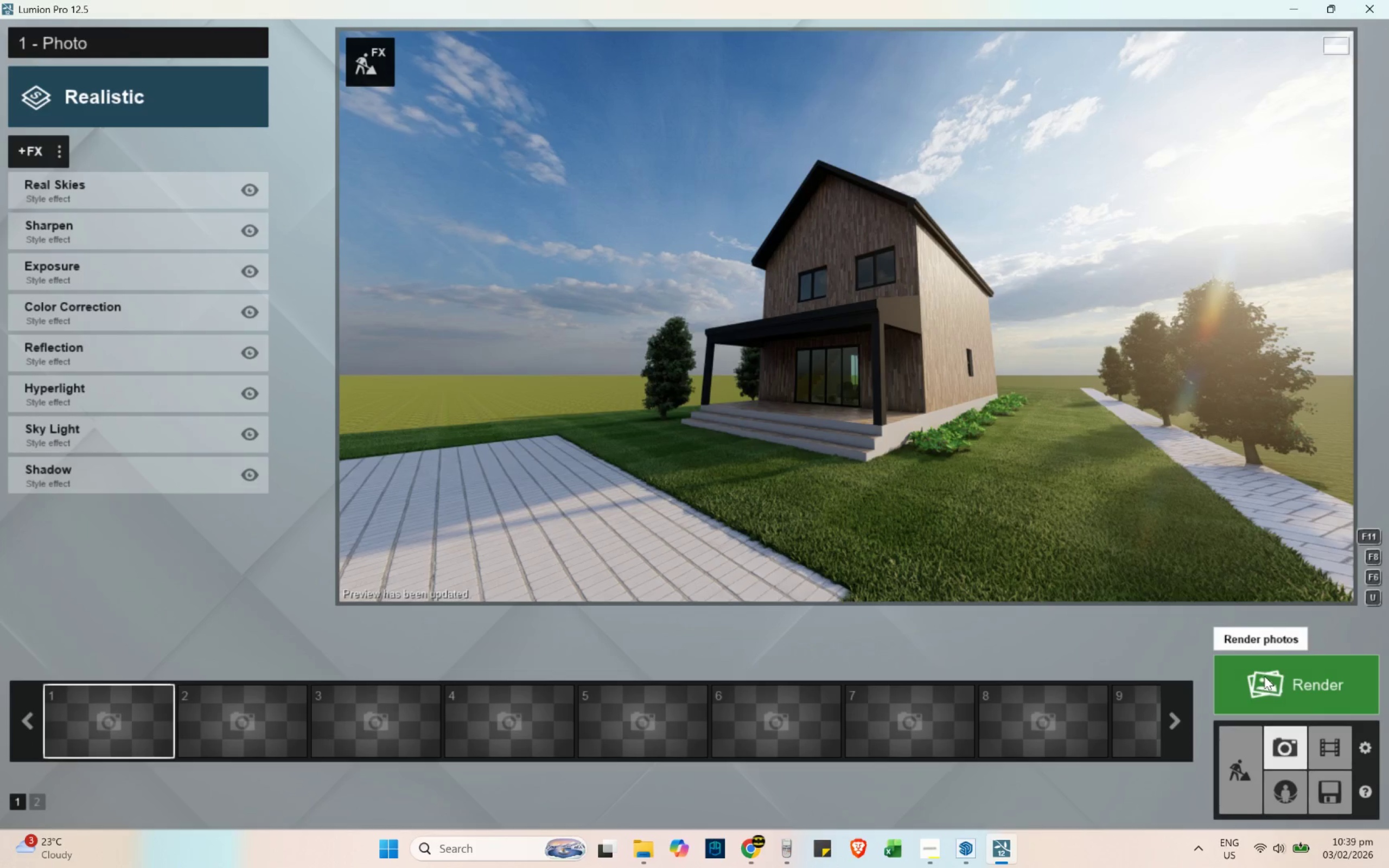 
left_click([575, 634])
 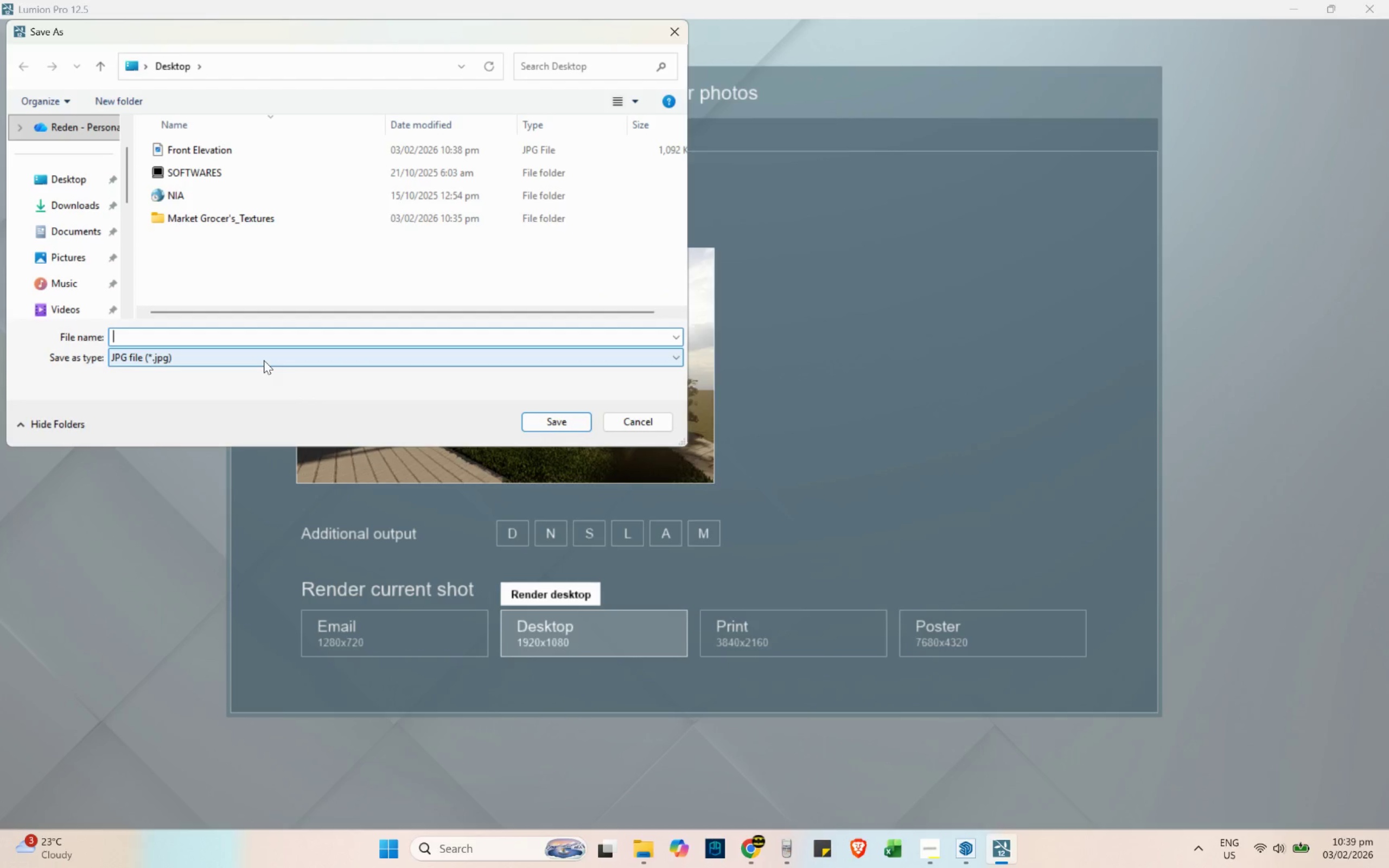 
type(Perspective)
 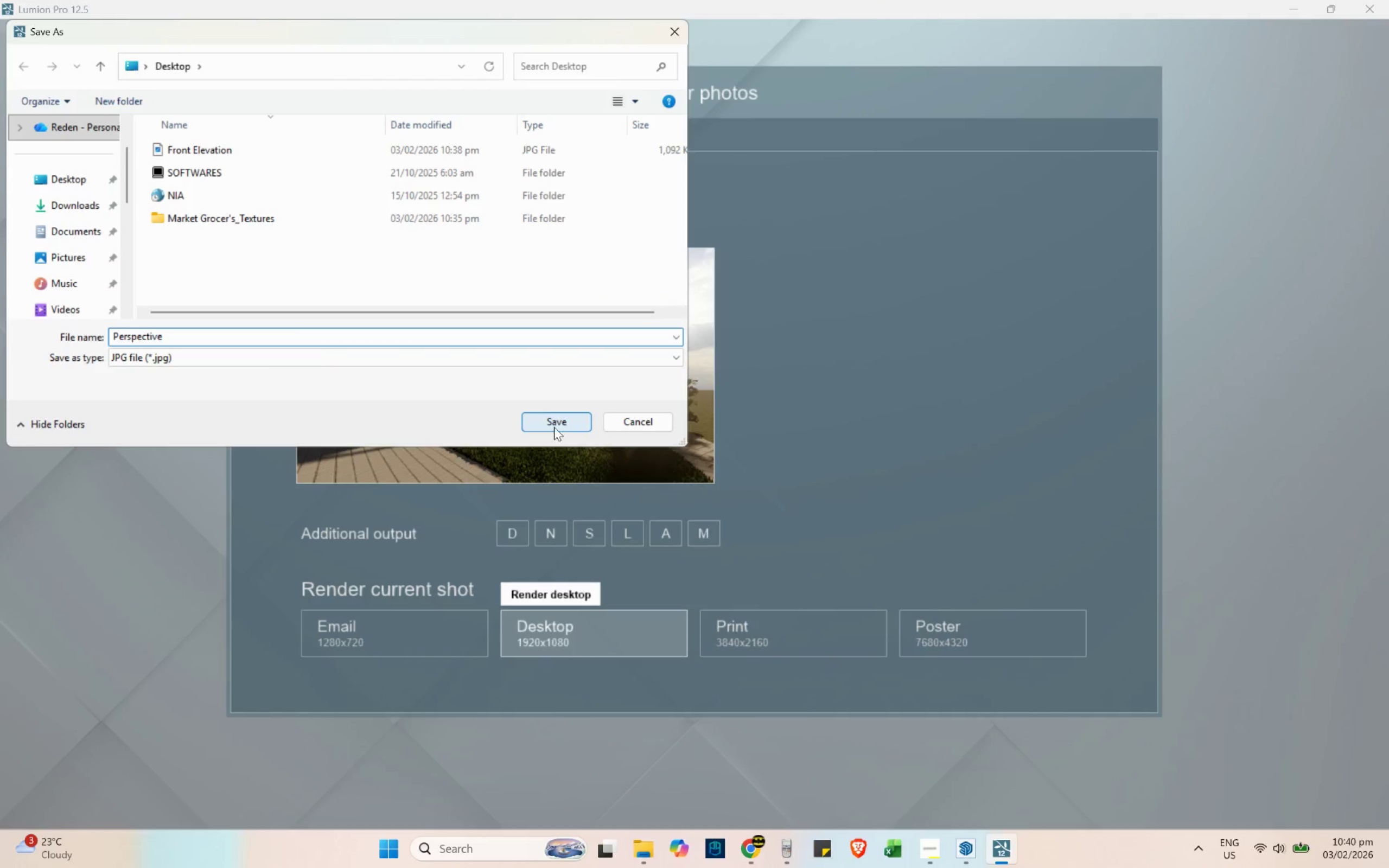 
left_click([553, 422])
 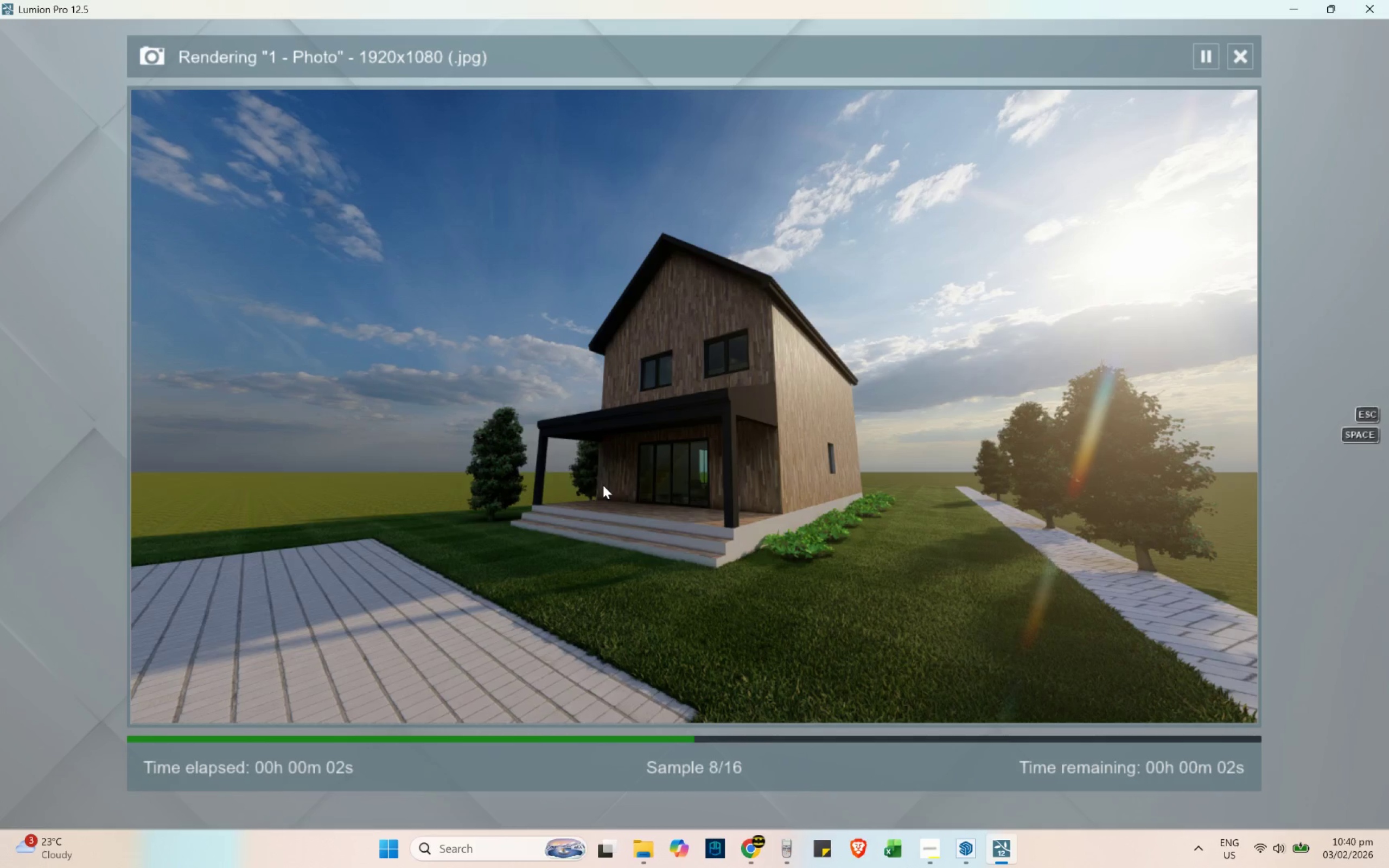 
wait(8.17)
 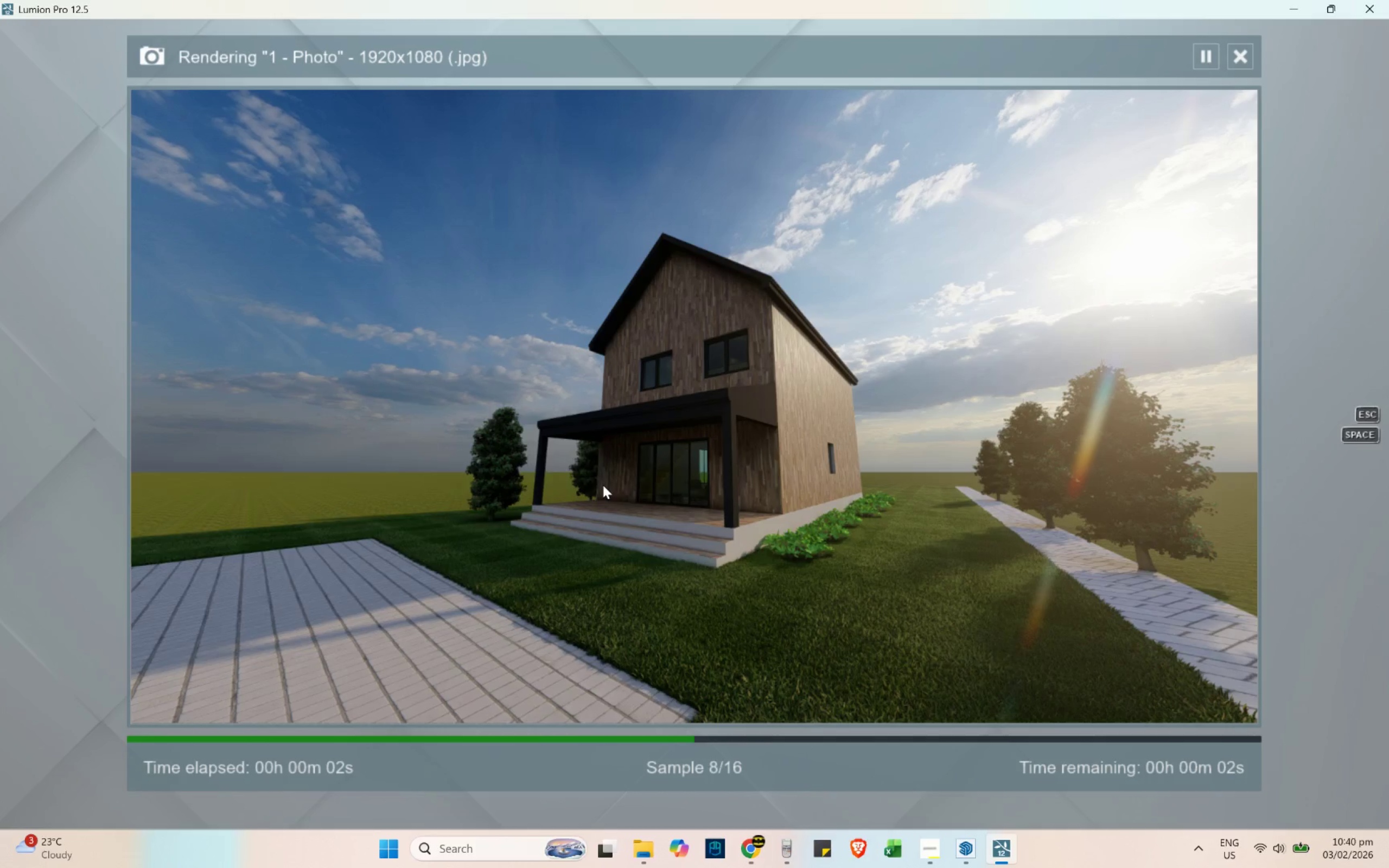 
left_click([1168, 701])
 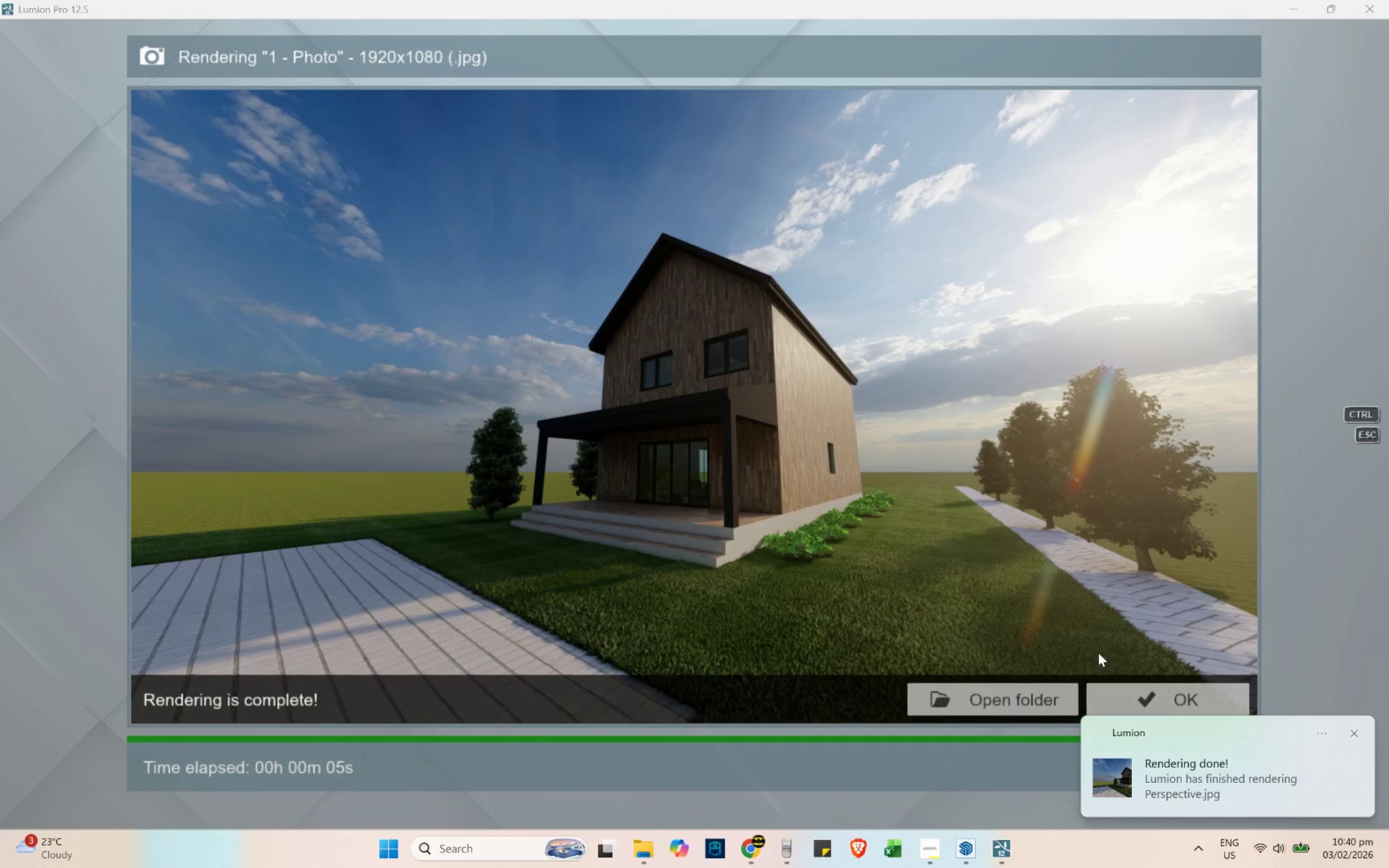 
left_click([1147, 693])
 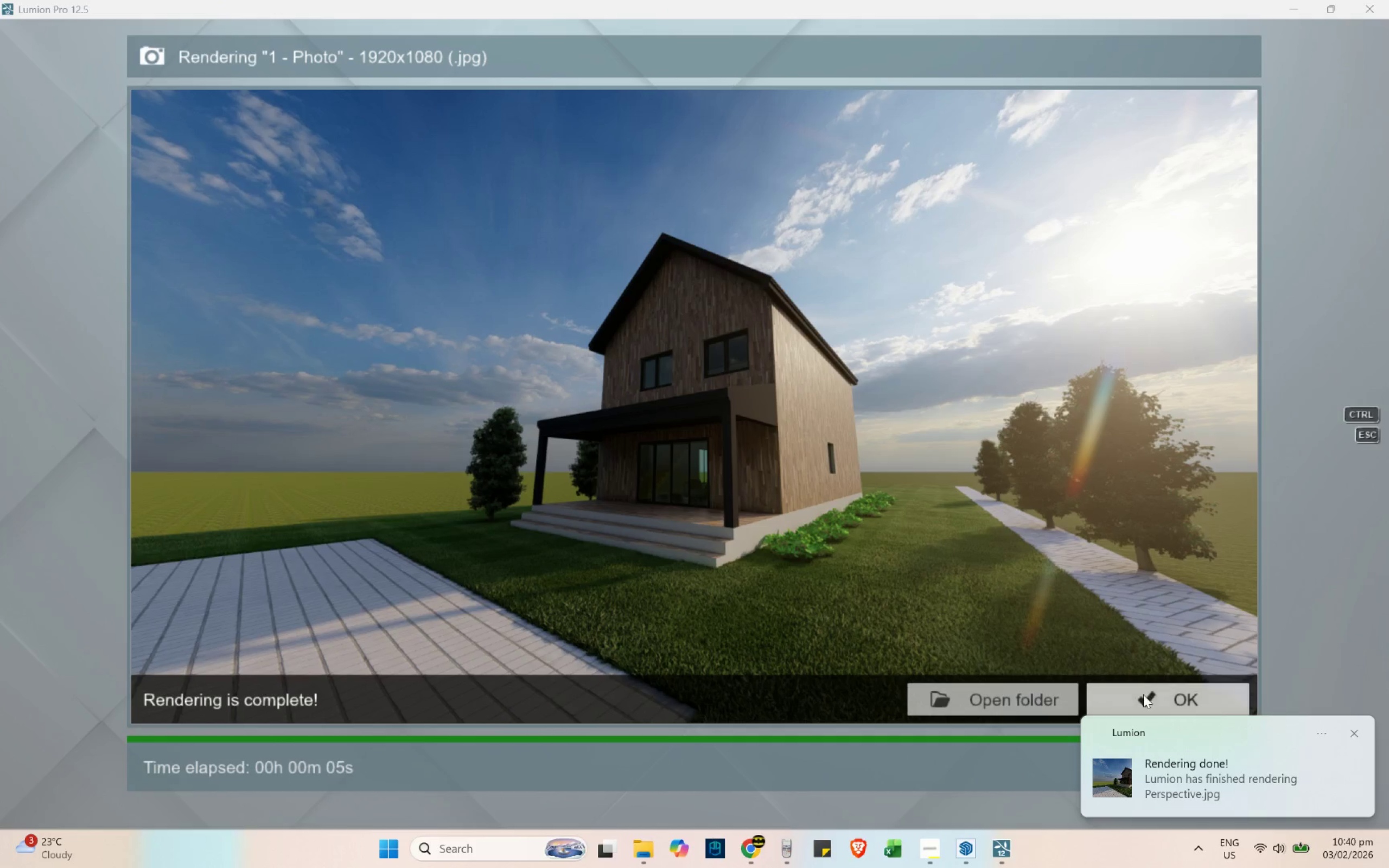 
left_click_drag(start_coordinate=[1360, 733], to_coordinate=[1355, 733])
 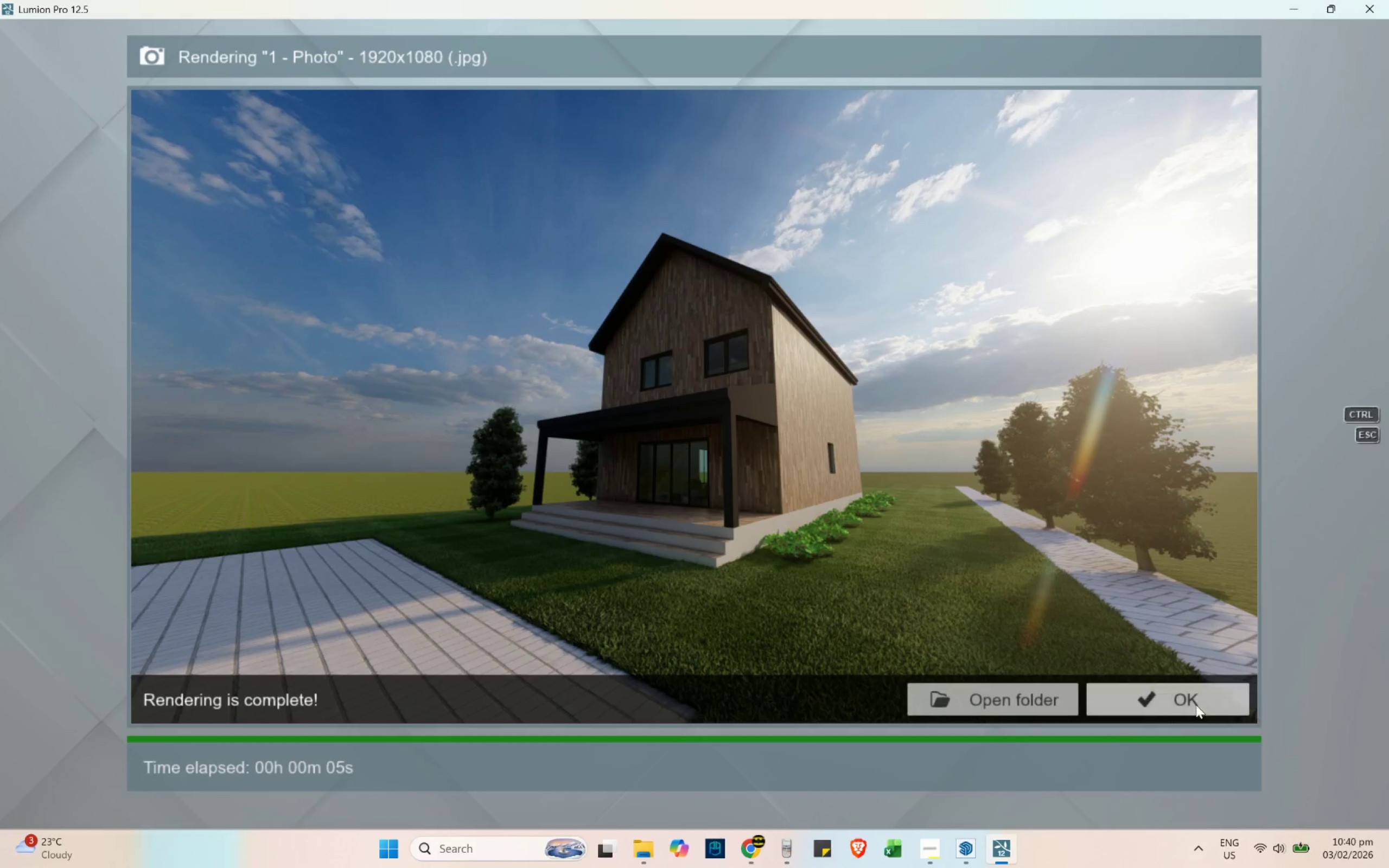 
double_click([1141, 697])
 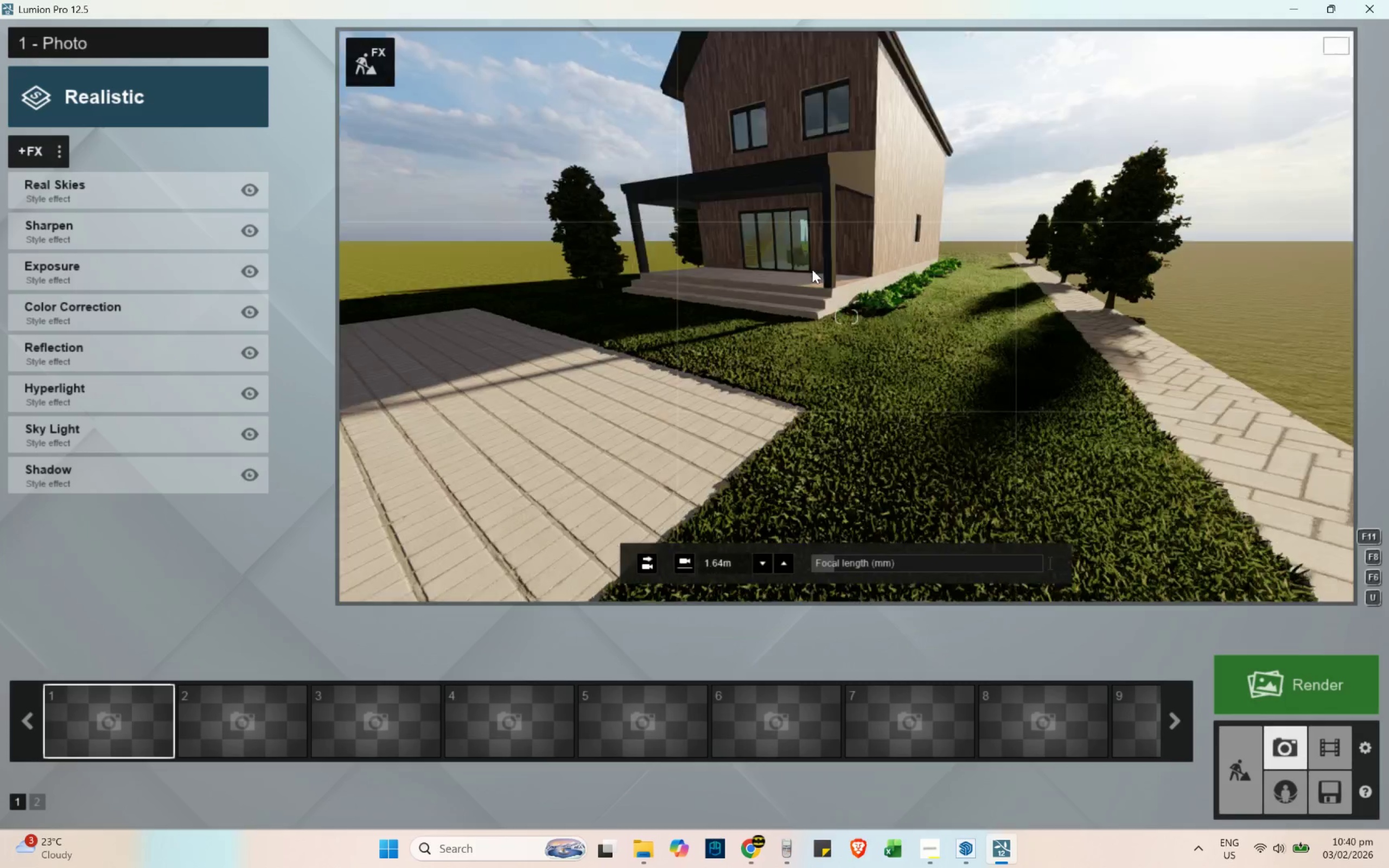 
hold_key(key=ShiftLeft, duration=2.4)
 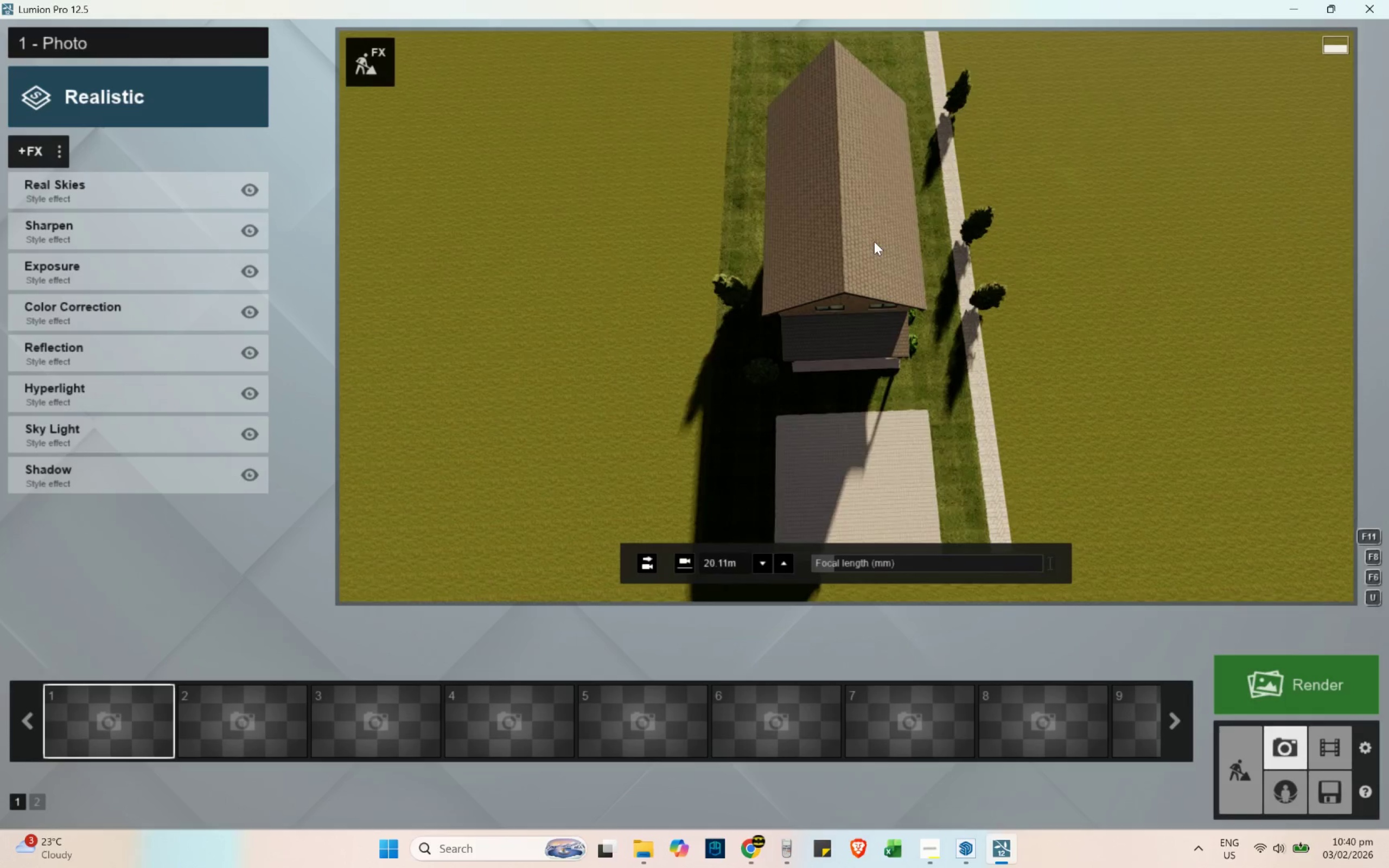 
hold_key(key=Q, duration=0.48)
 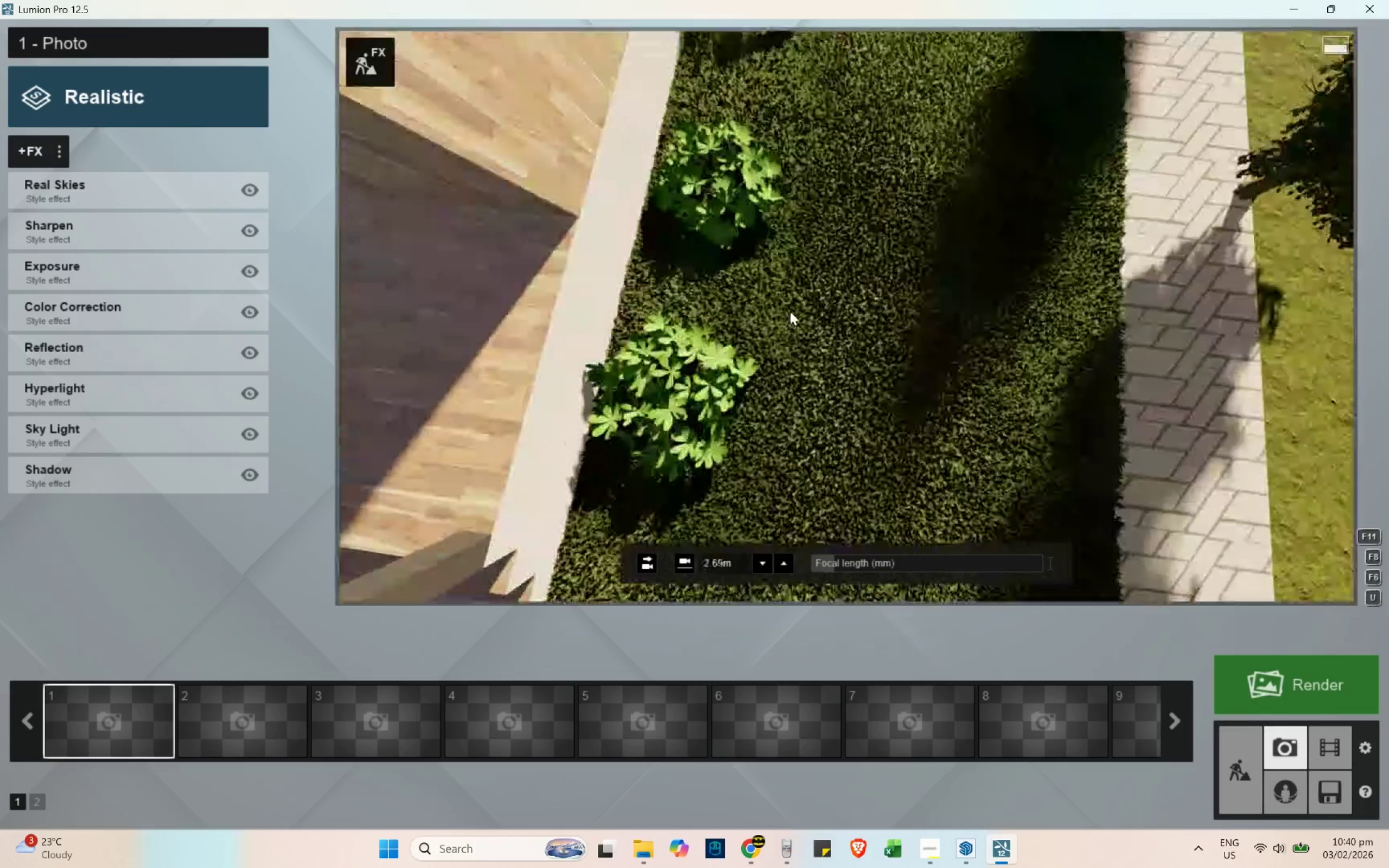 
hold_key(key=S, duration=1.15)
 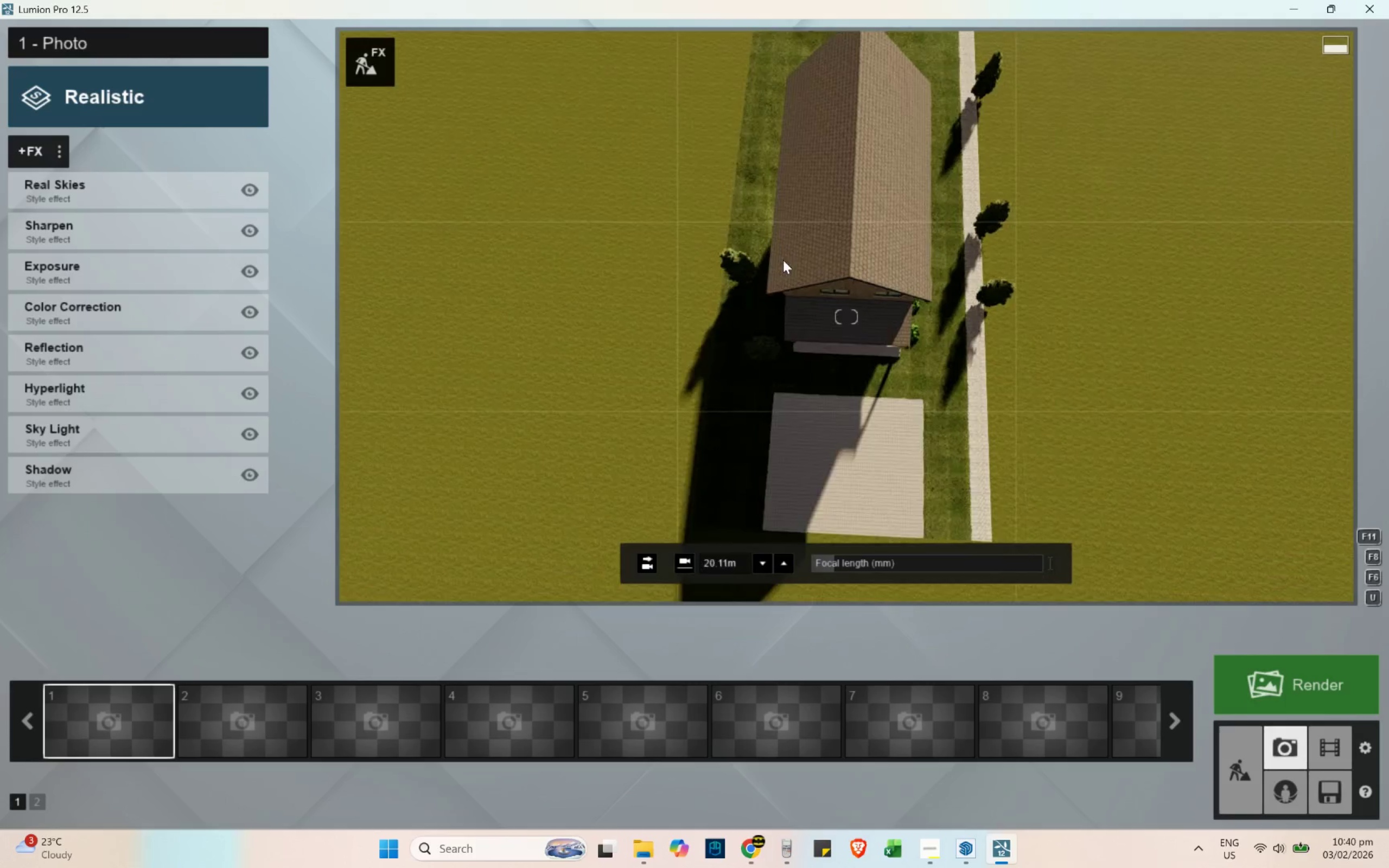 
hold_key(key=A, duration=0.42)
 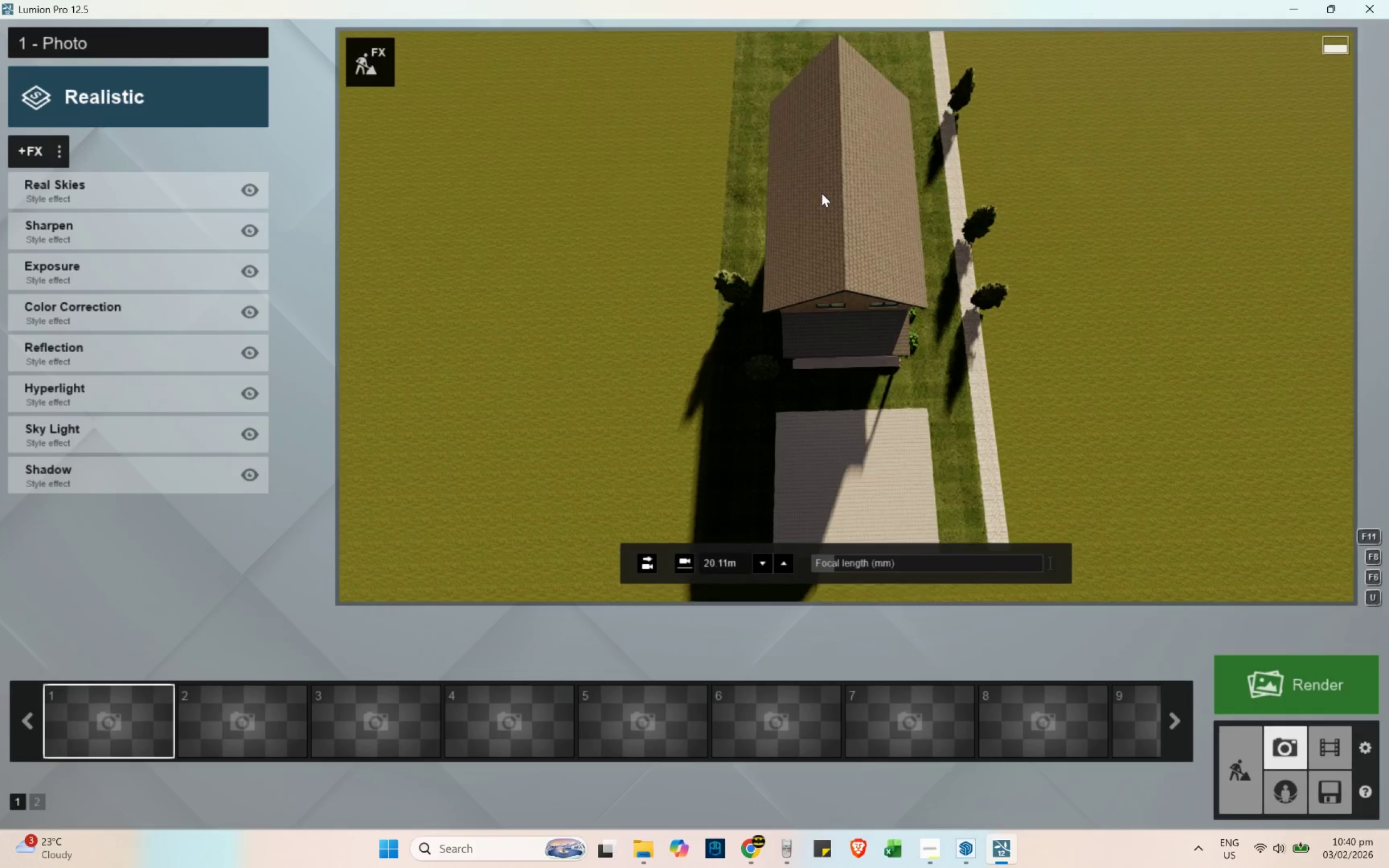 
left_click([874, 241])
 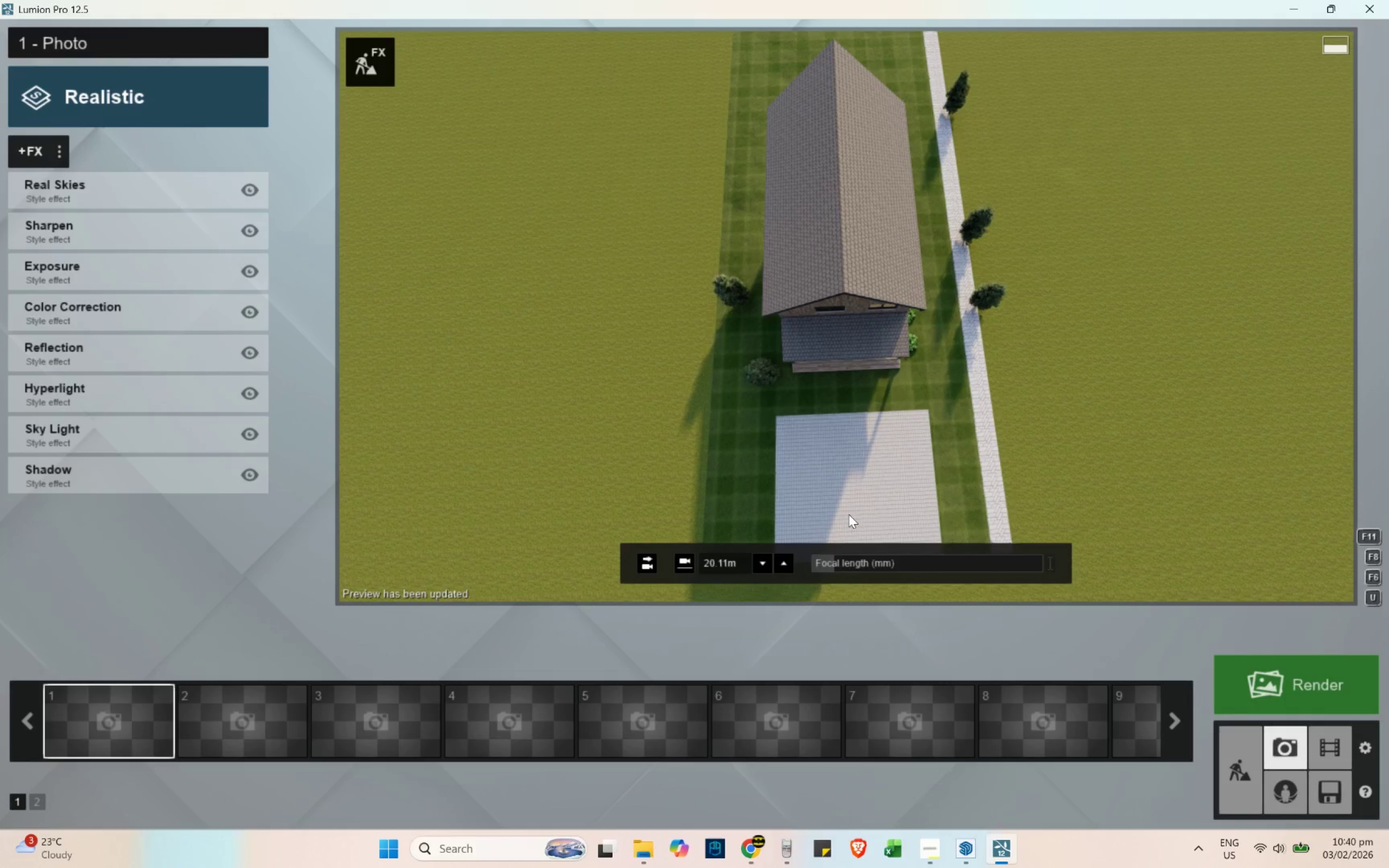 
left_click_drag(start_coordinate=[834, 559], to_coordinate=[909, 560])
 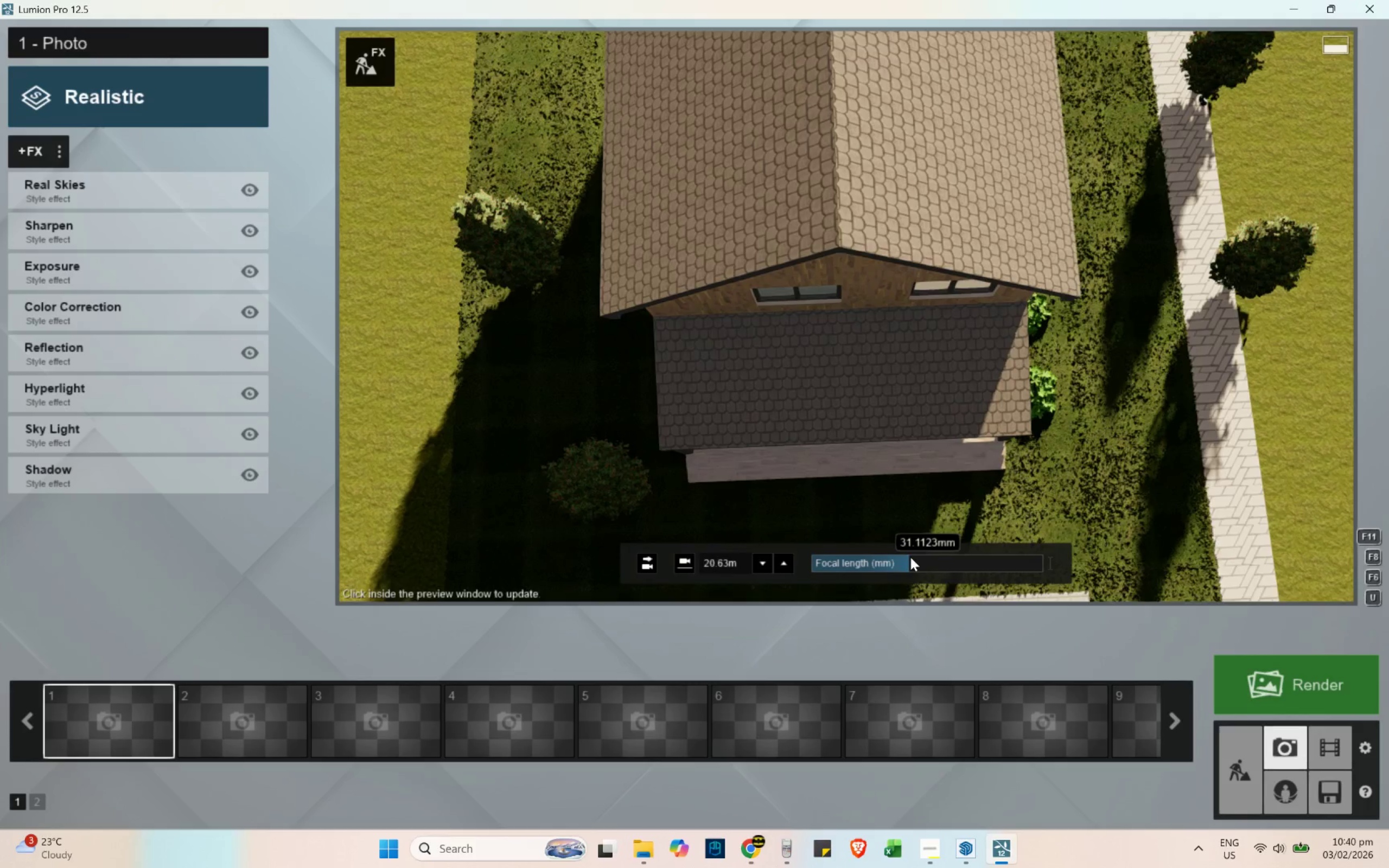 
key(Shift+S)
 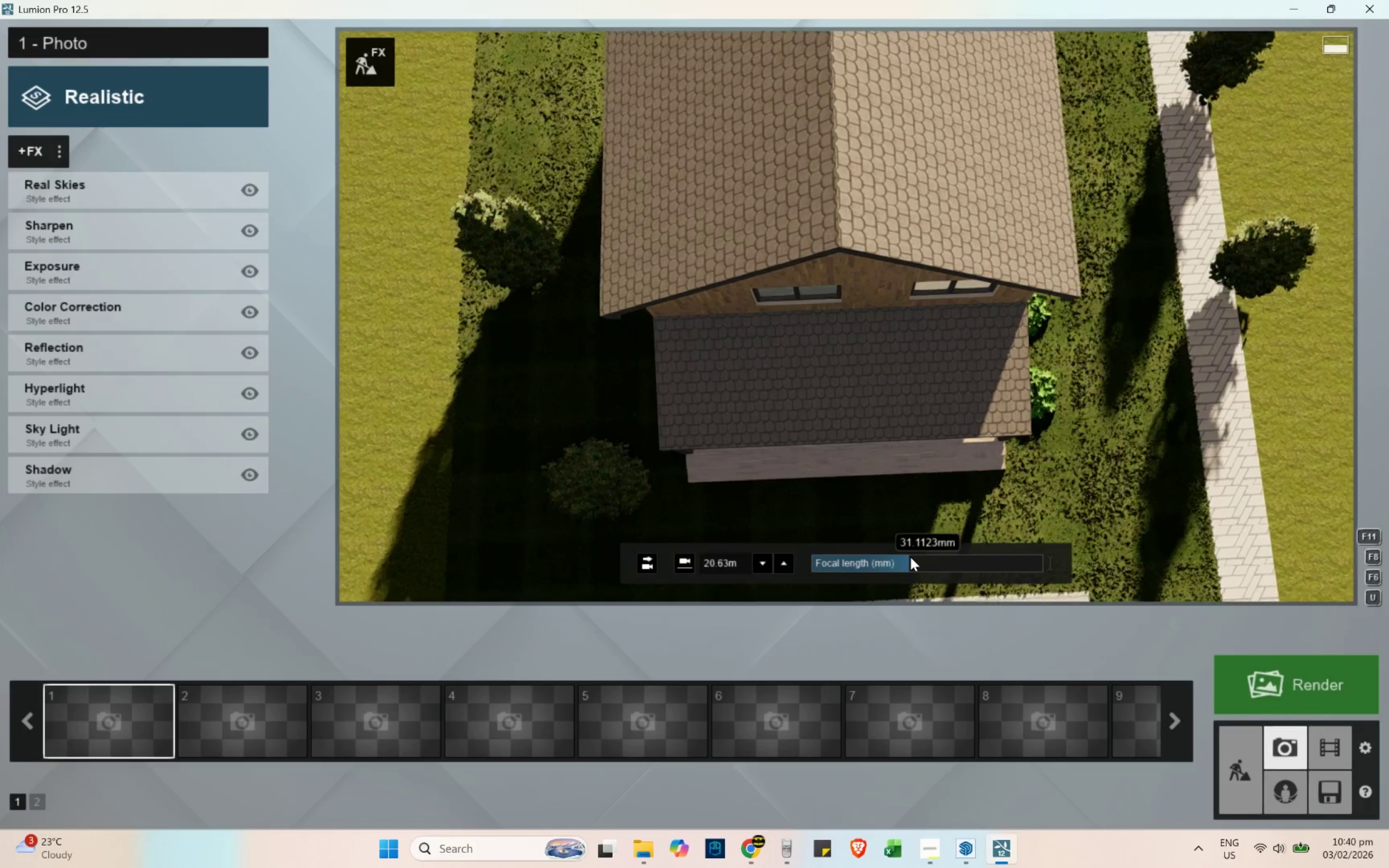 
hold_key(key=Q, duration=0.36)
 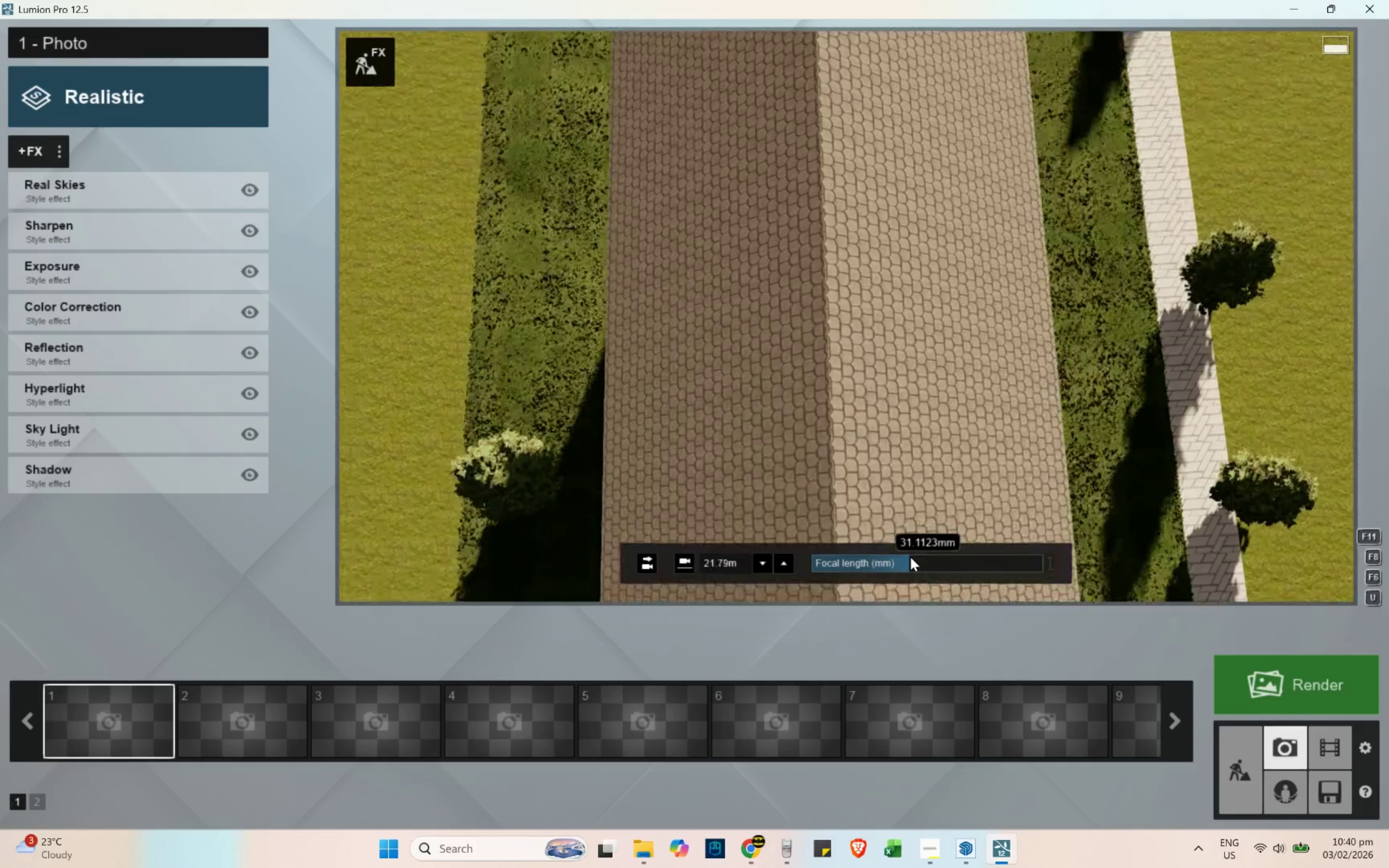 
hold_key(key=S, duration=0.76)
 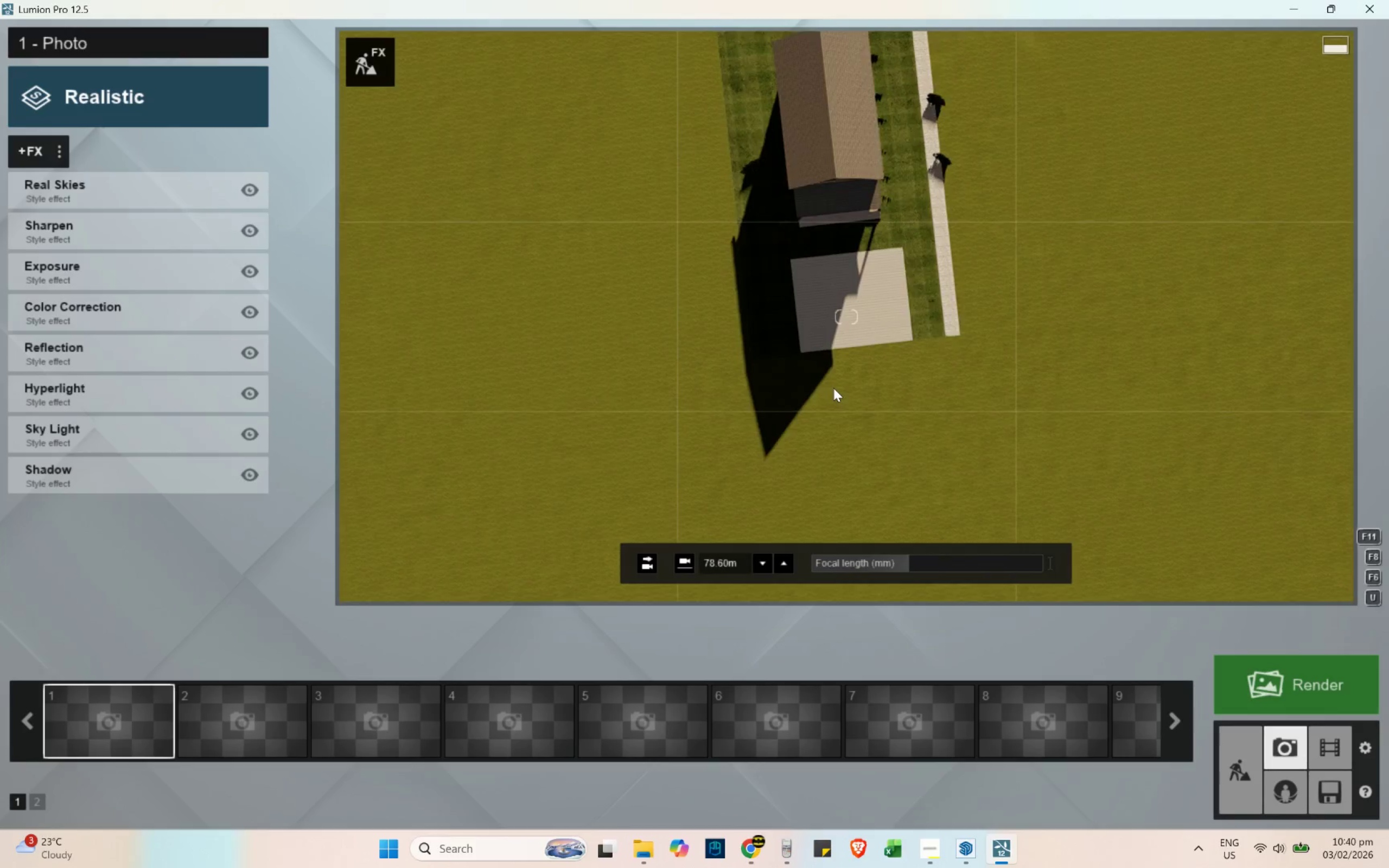 
hold_key(key=Space, duration=0.4)
 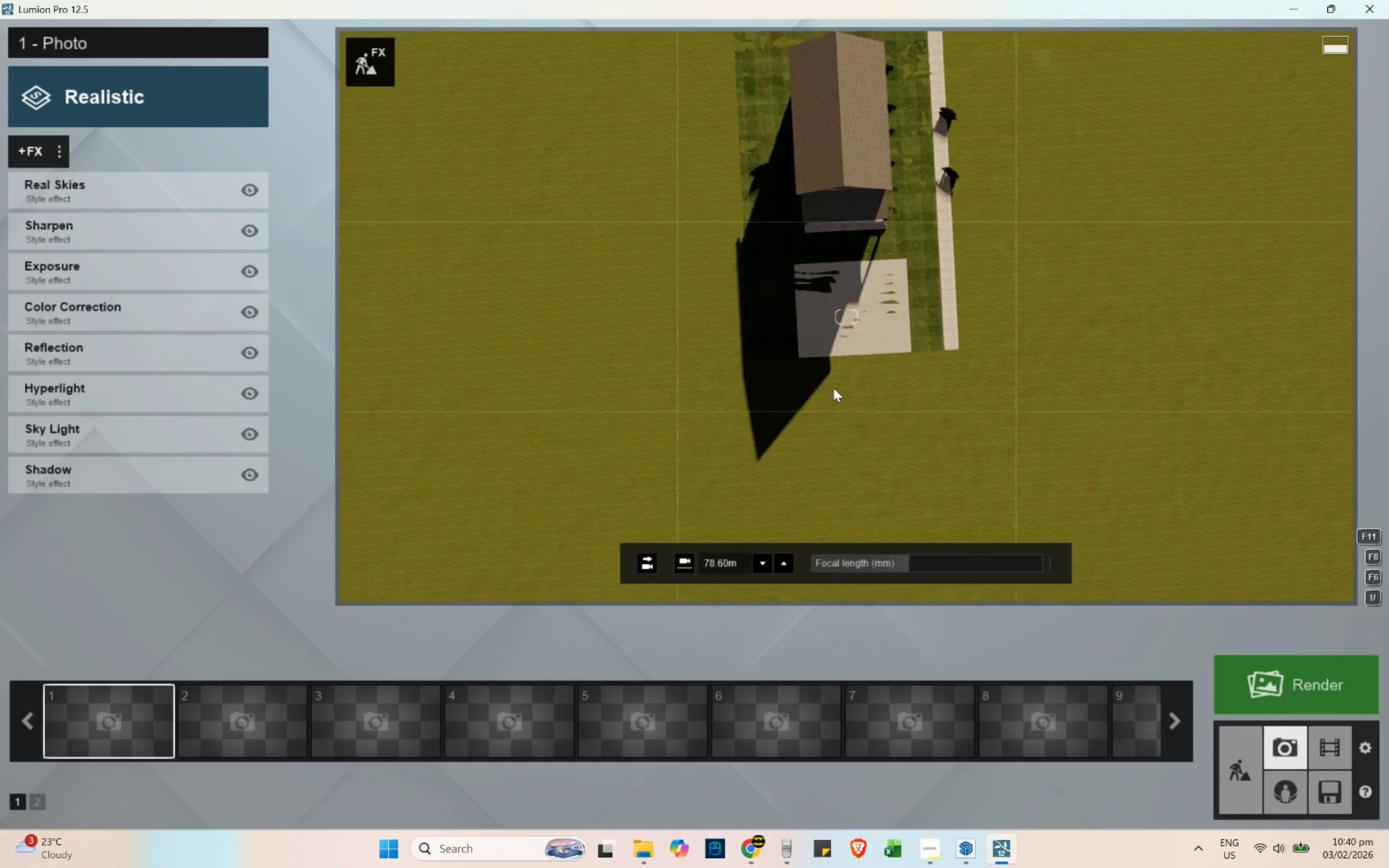 
key(Shift+ShiftLeft)
 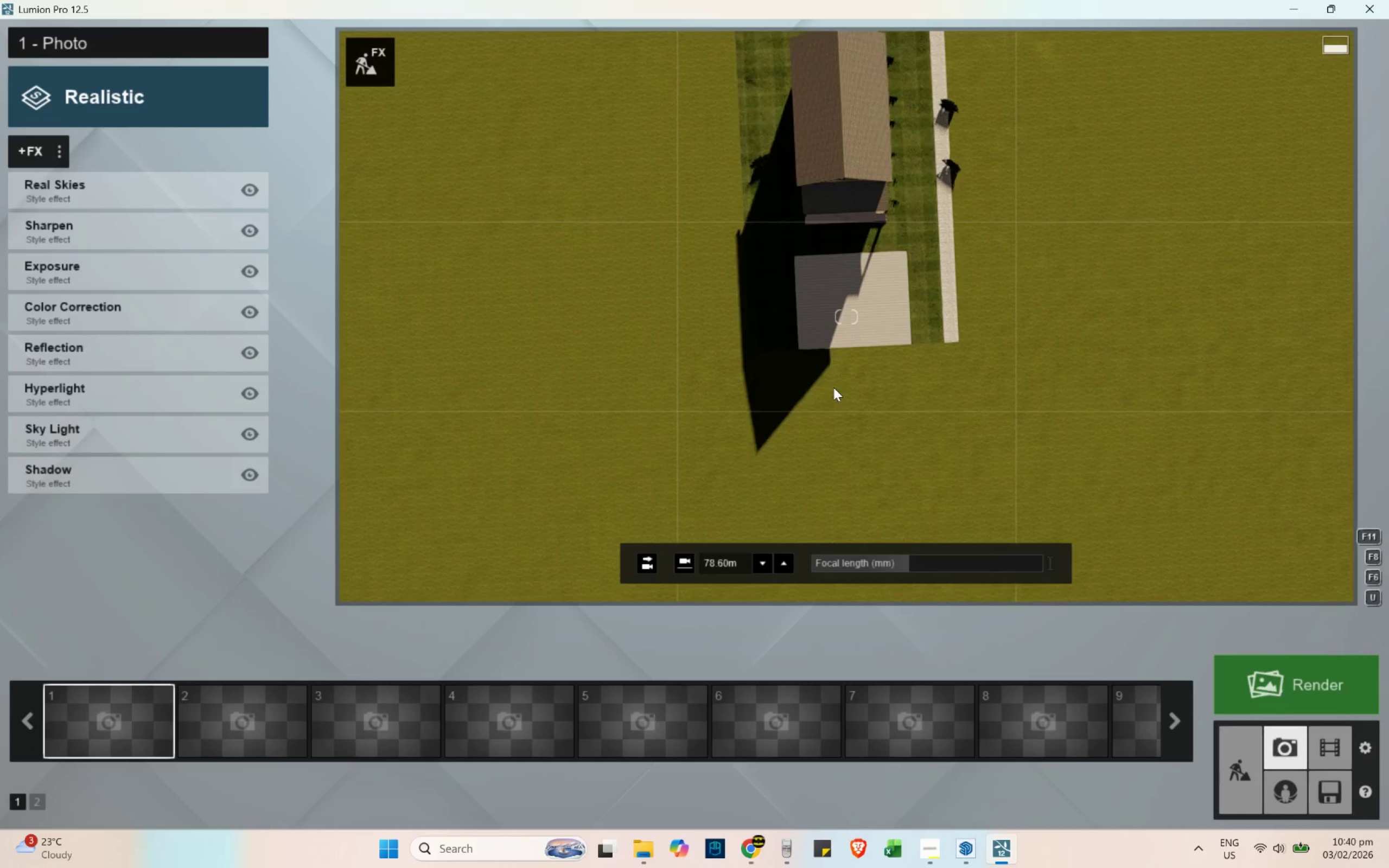 
hold_key(key=W, duration=0.43)
 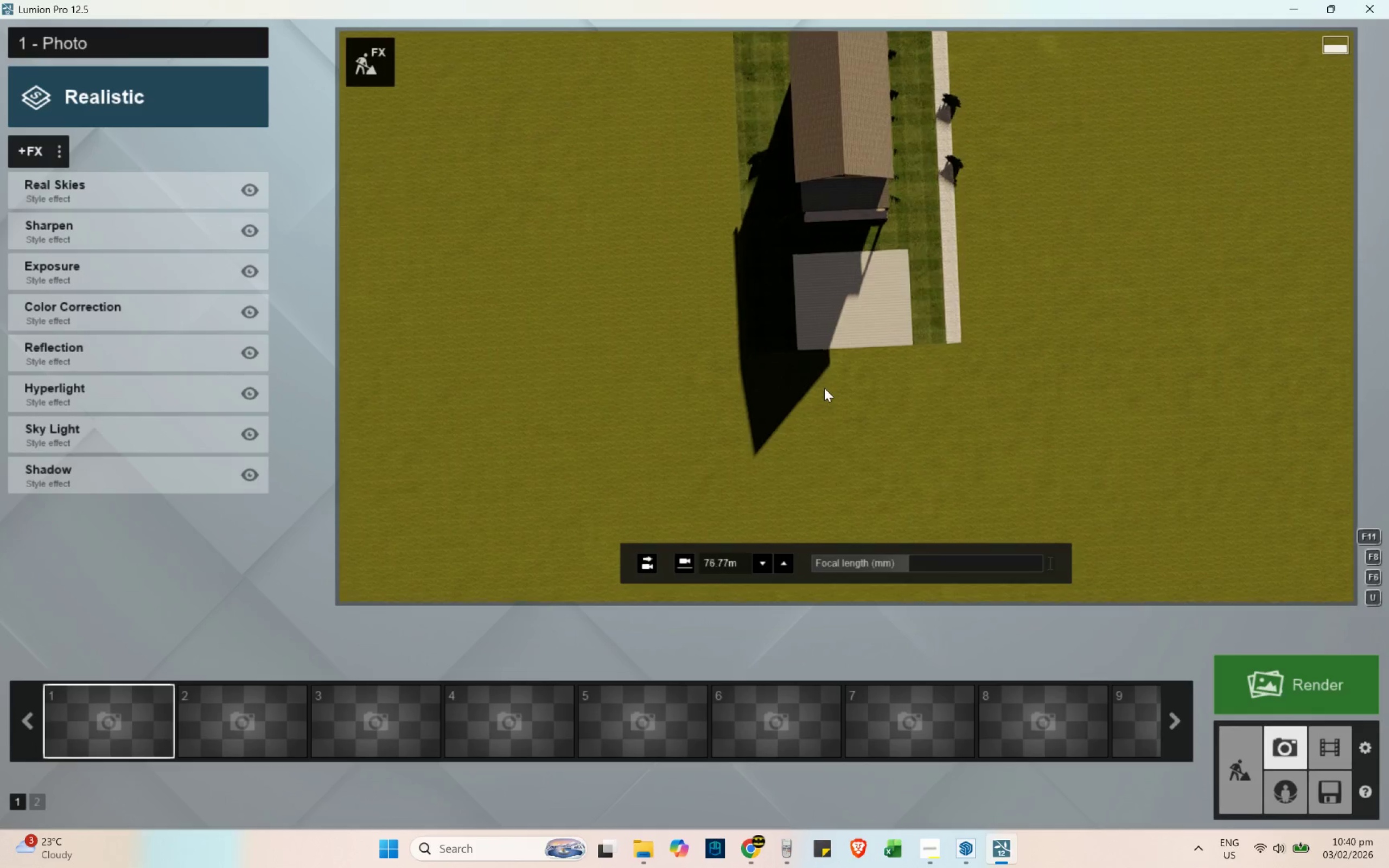 
hold_key(key=Q, duration=0.65)
 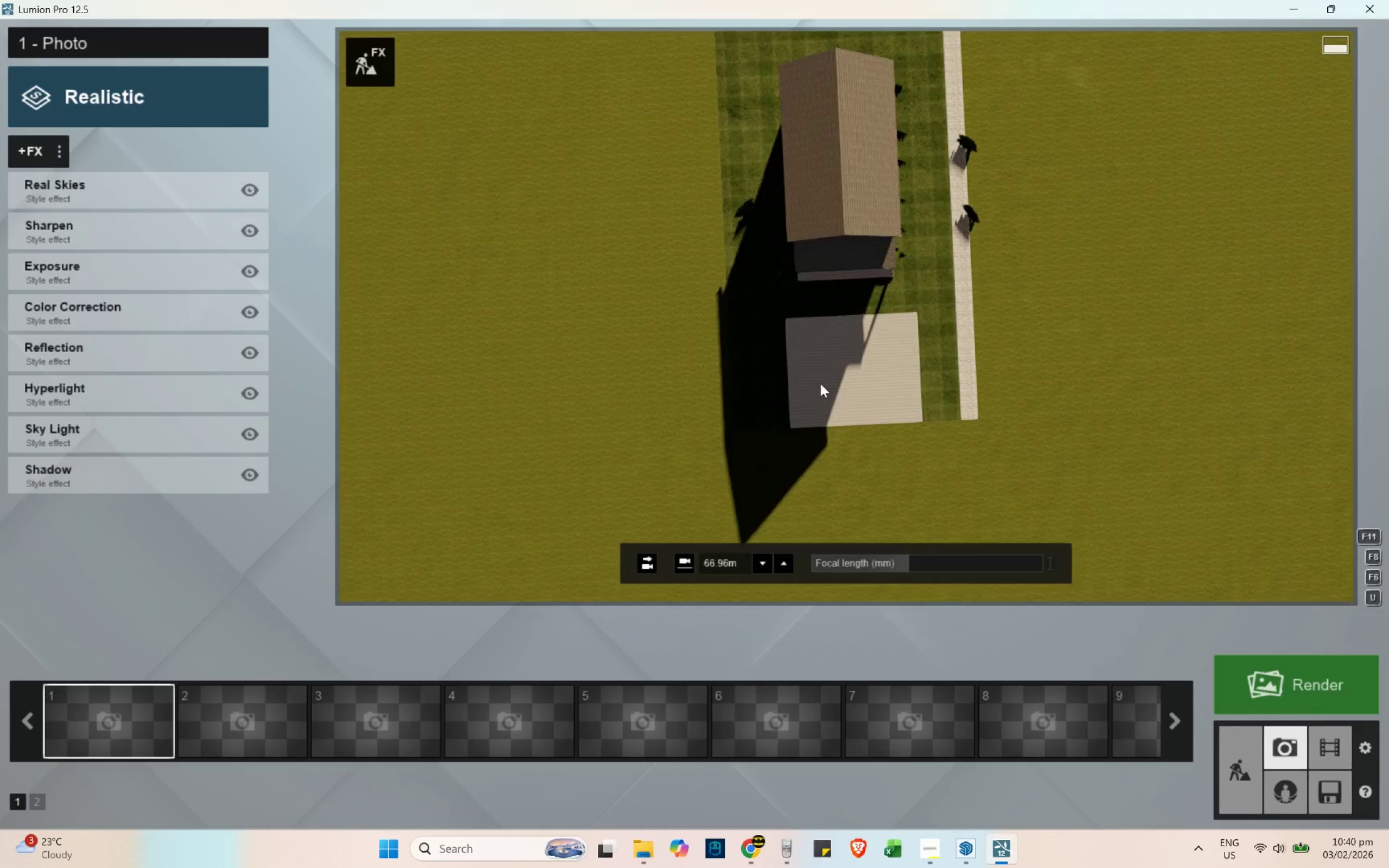 
hold_key(key=ShiftLeft, duration=0.97)
 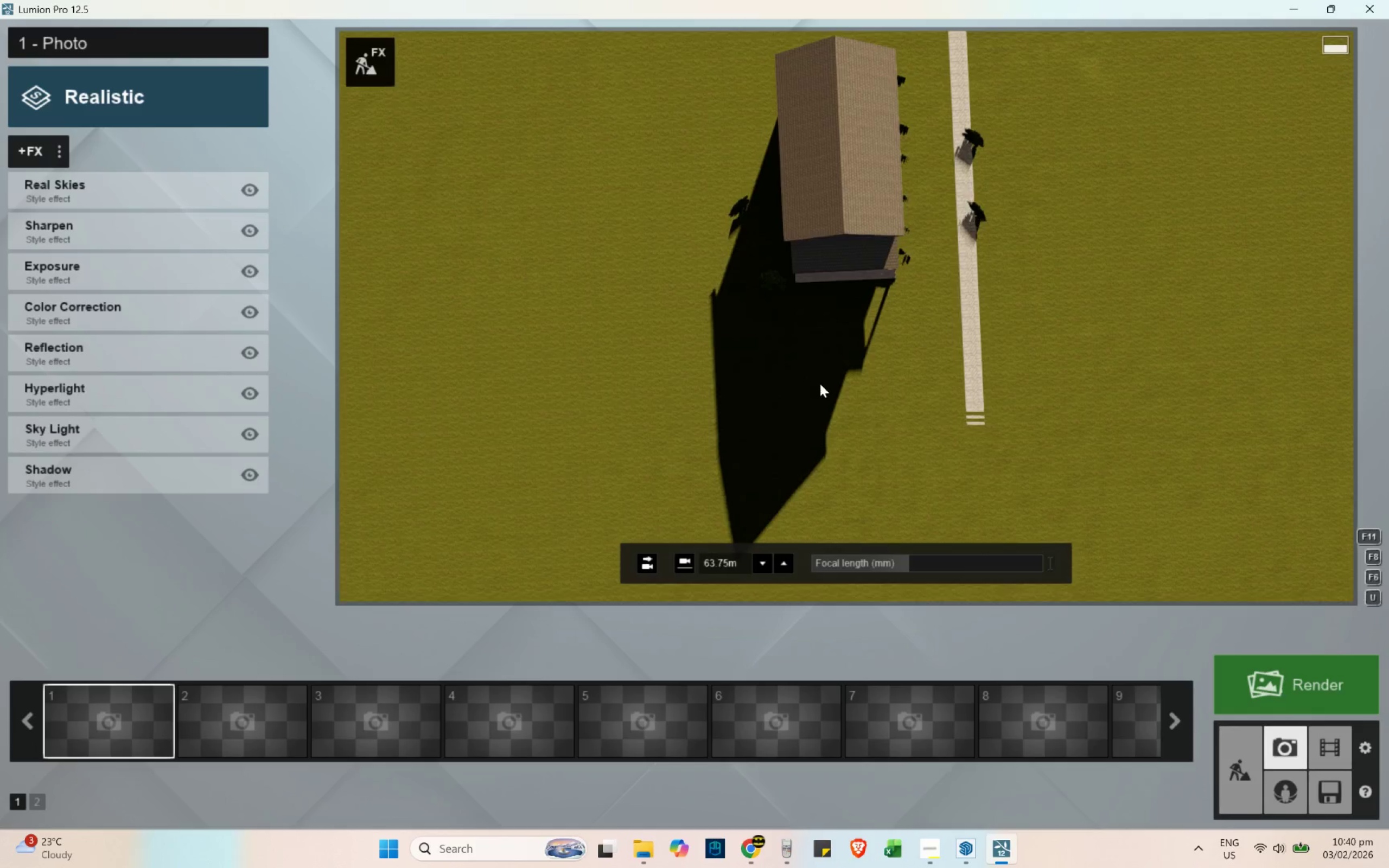 
hold_key(key=W, duration=0.92)
 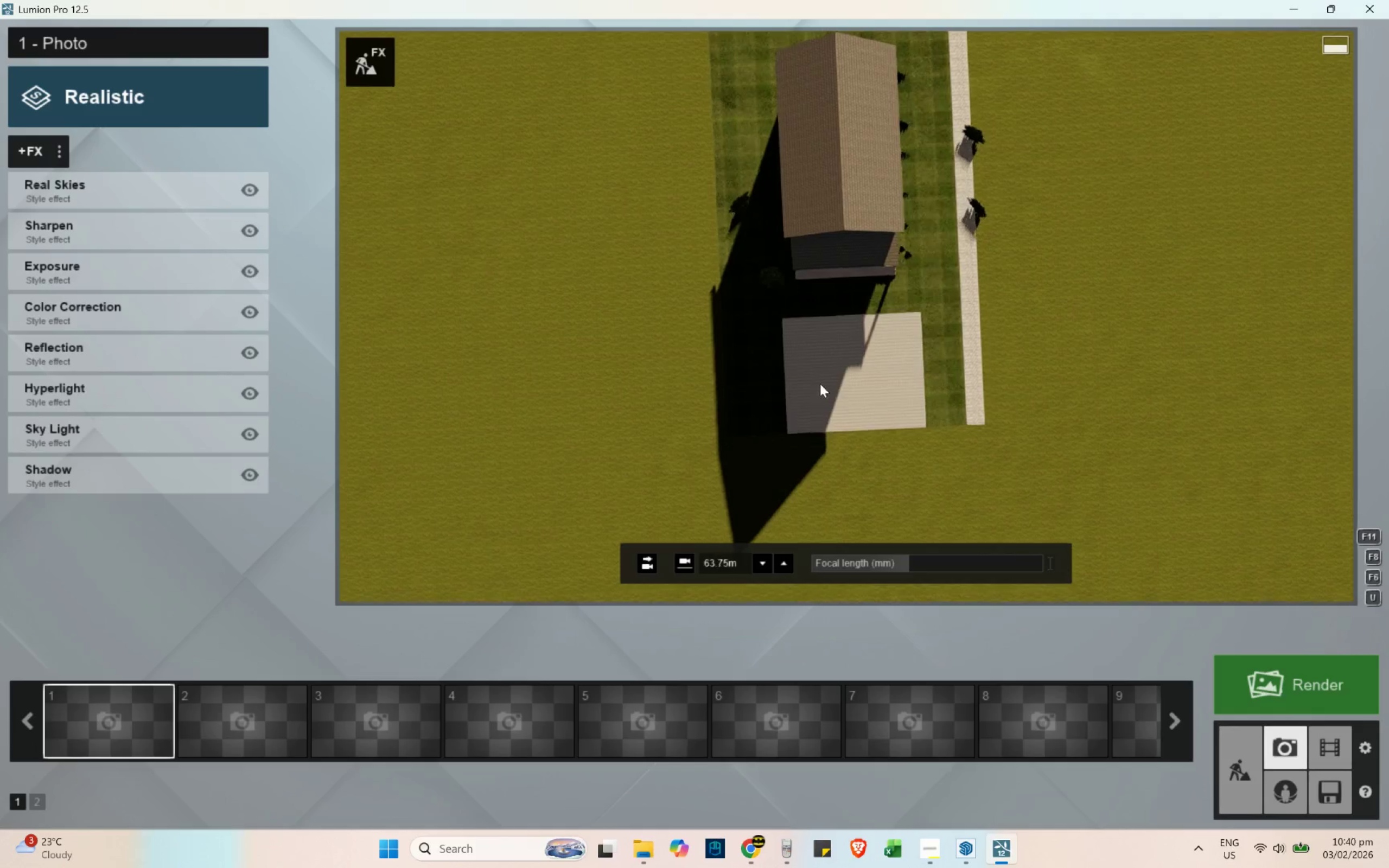 
hold_key(key=Q, duration=1.47)
 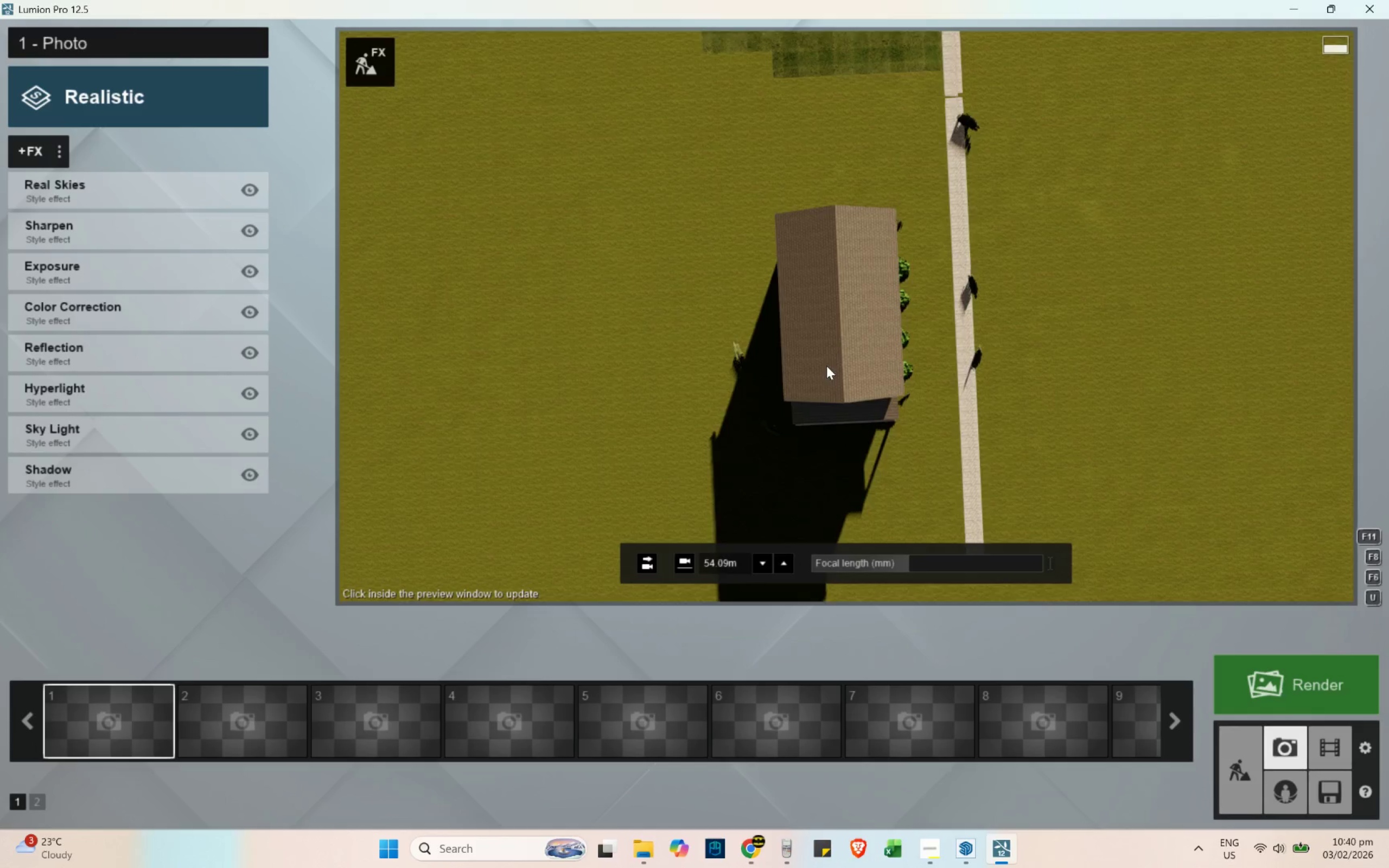 
hold_key(key=ShiftLeft, duration=0.34)
 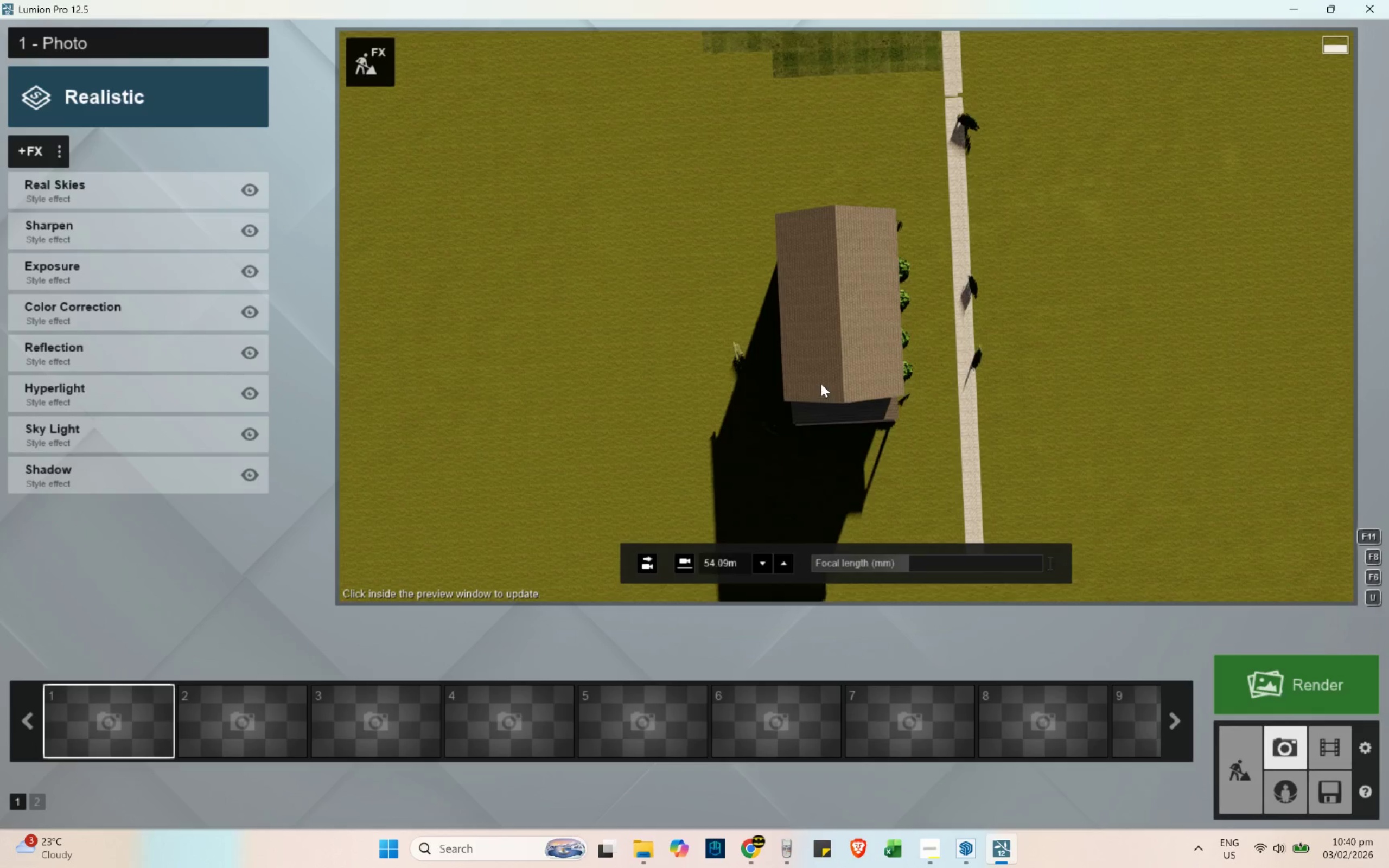 
left_click([827, 366])
 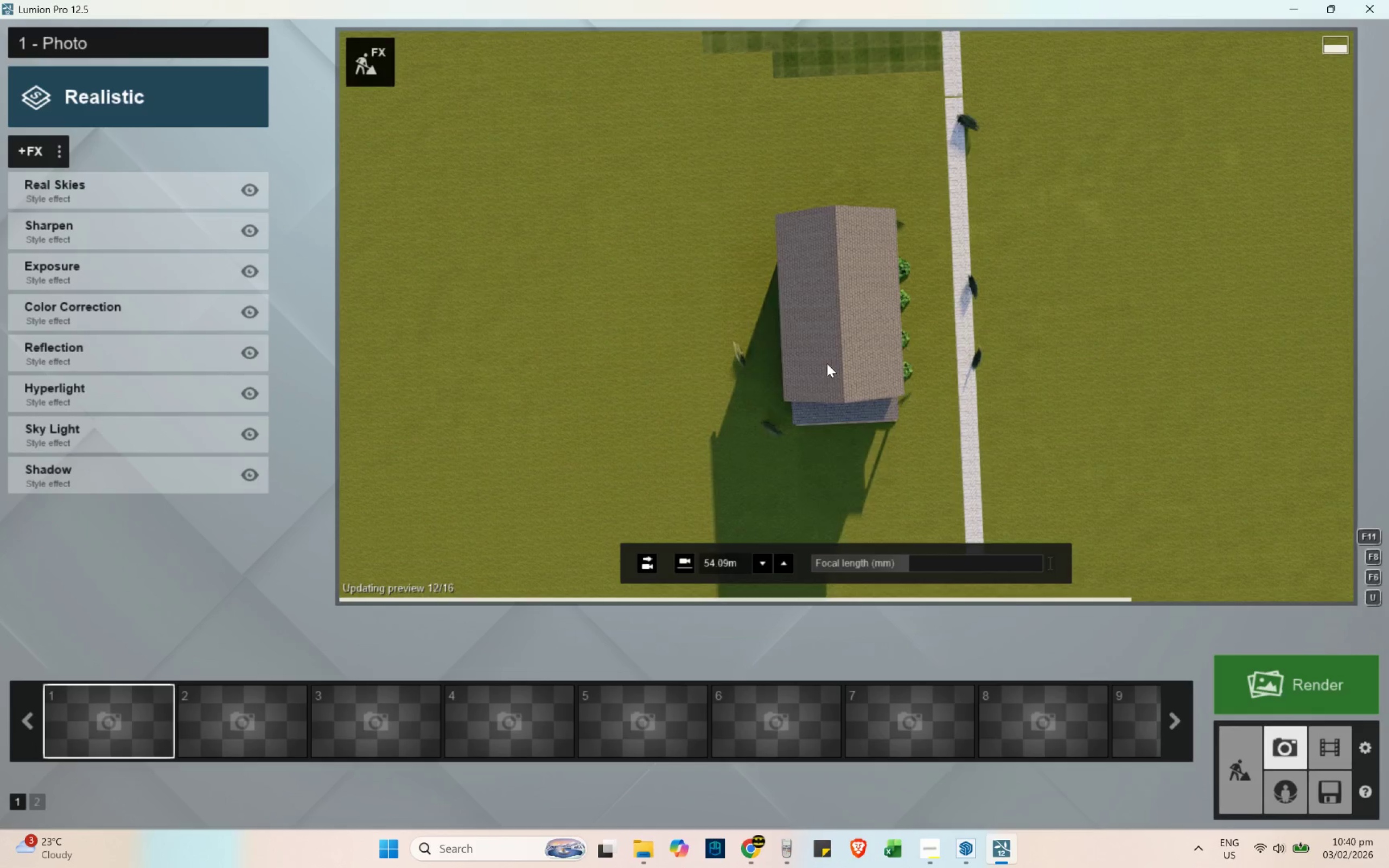 
hold_key(key=W, duration=0.92)
 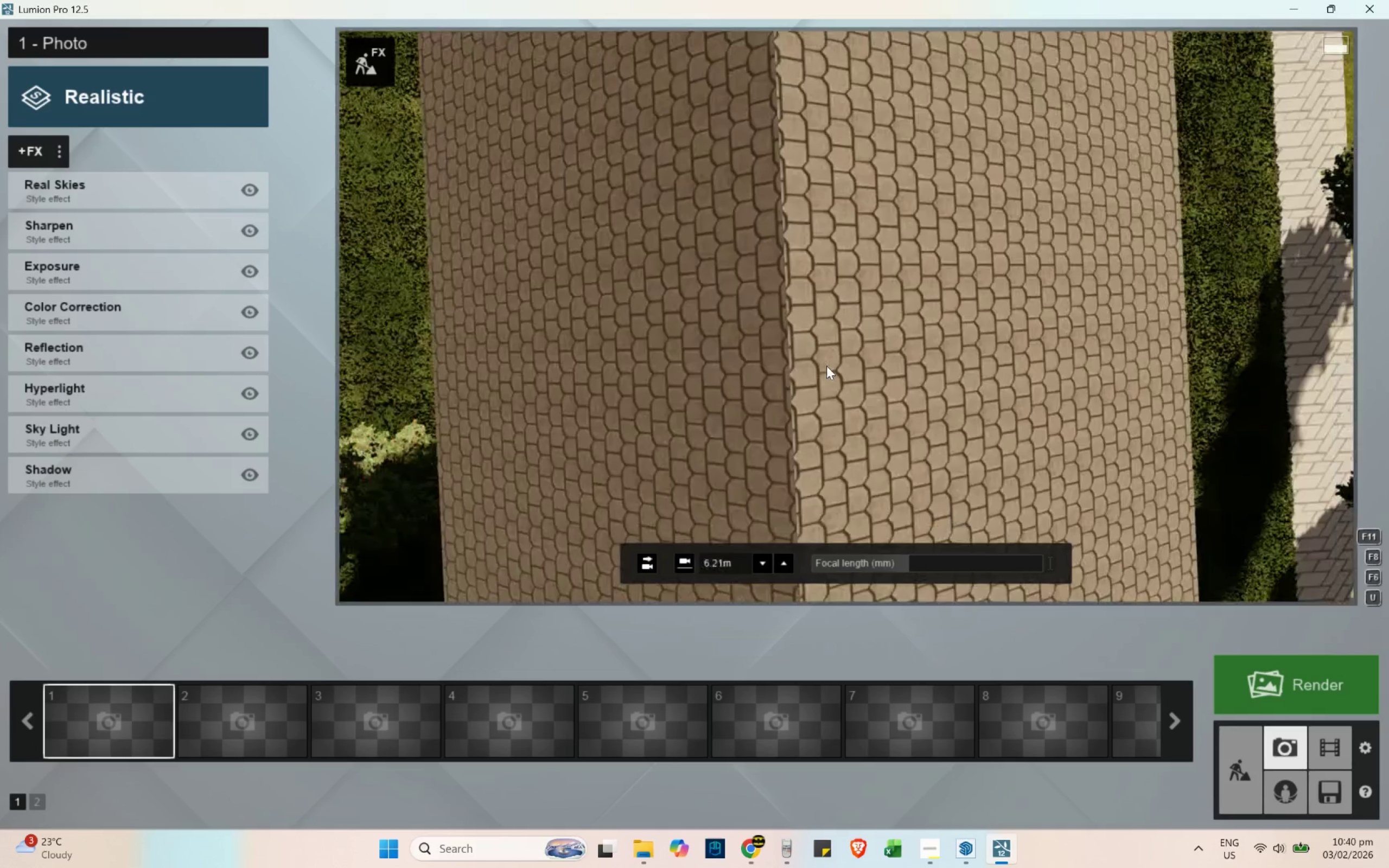 
hold_key(key=ShiftLeft, duration=0.59)
 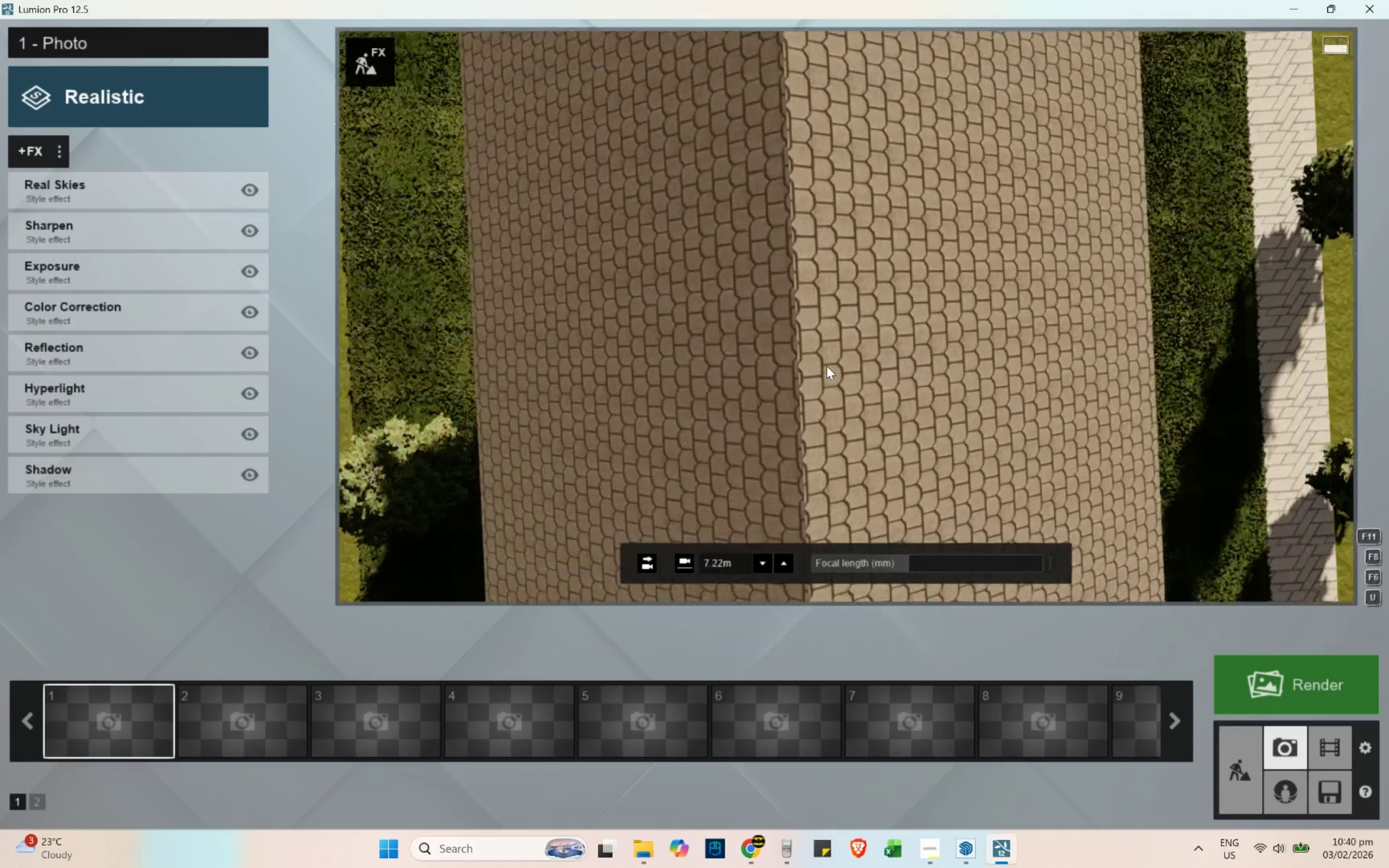 
hold_key(key=Space, duration=0.36)
 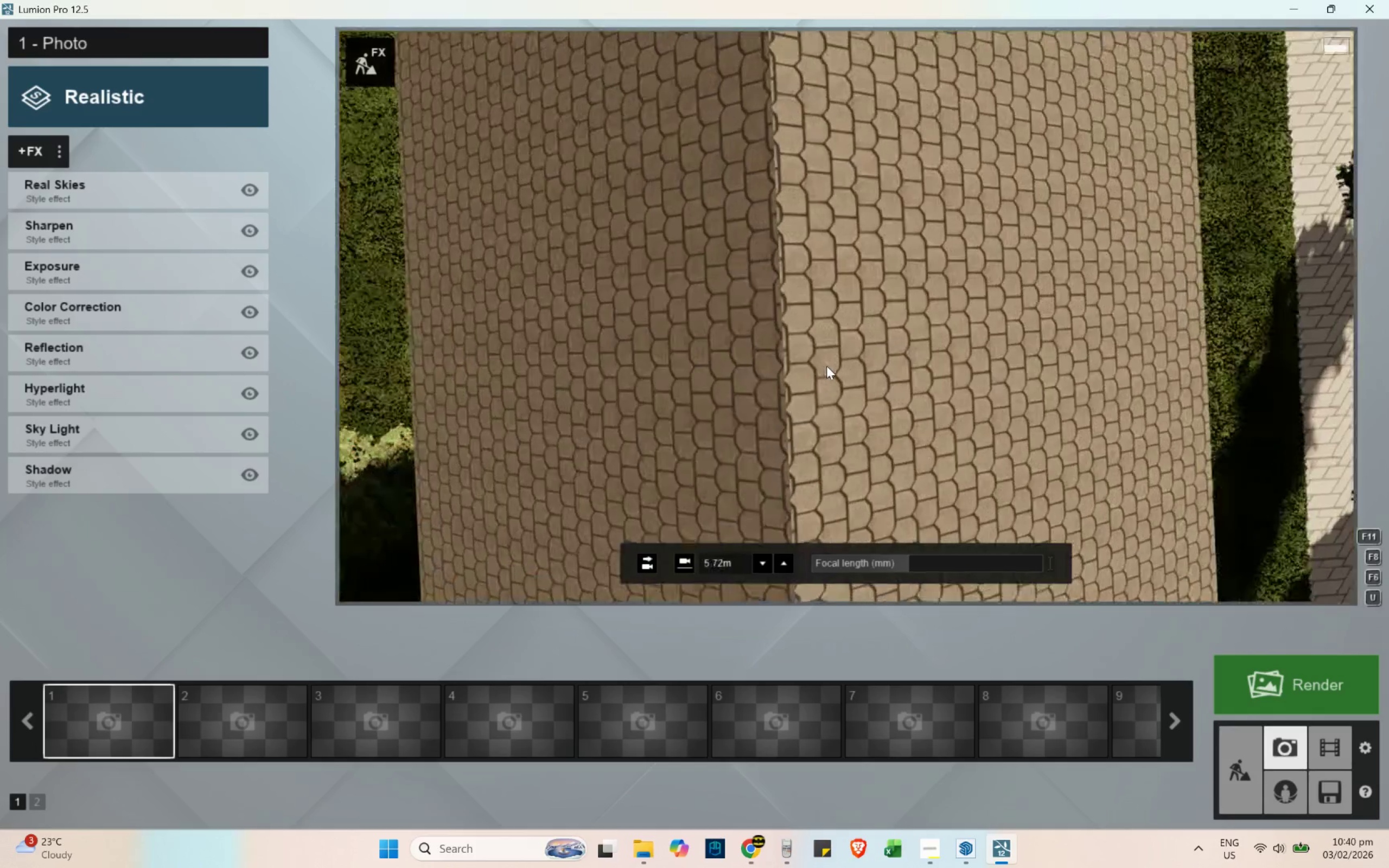 
hold_key(key=S, duration=0.35)
 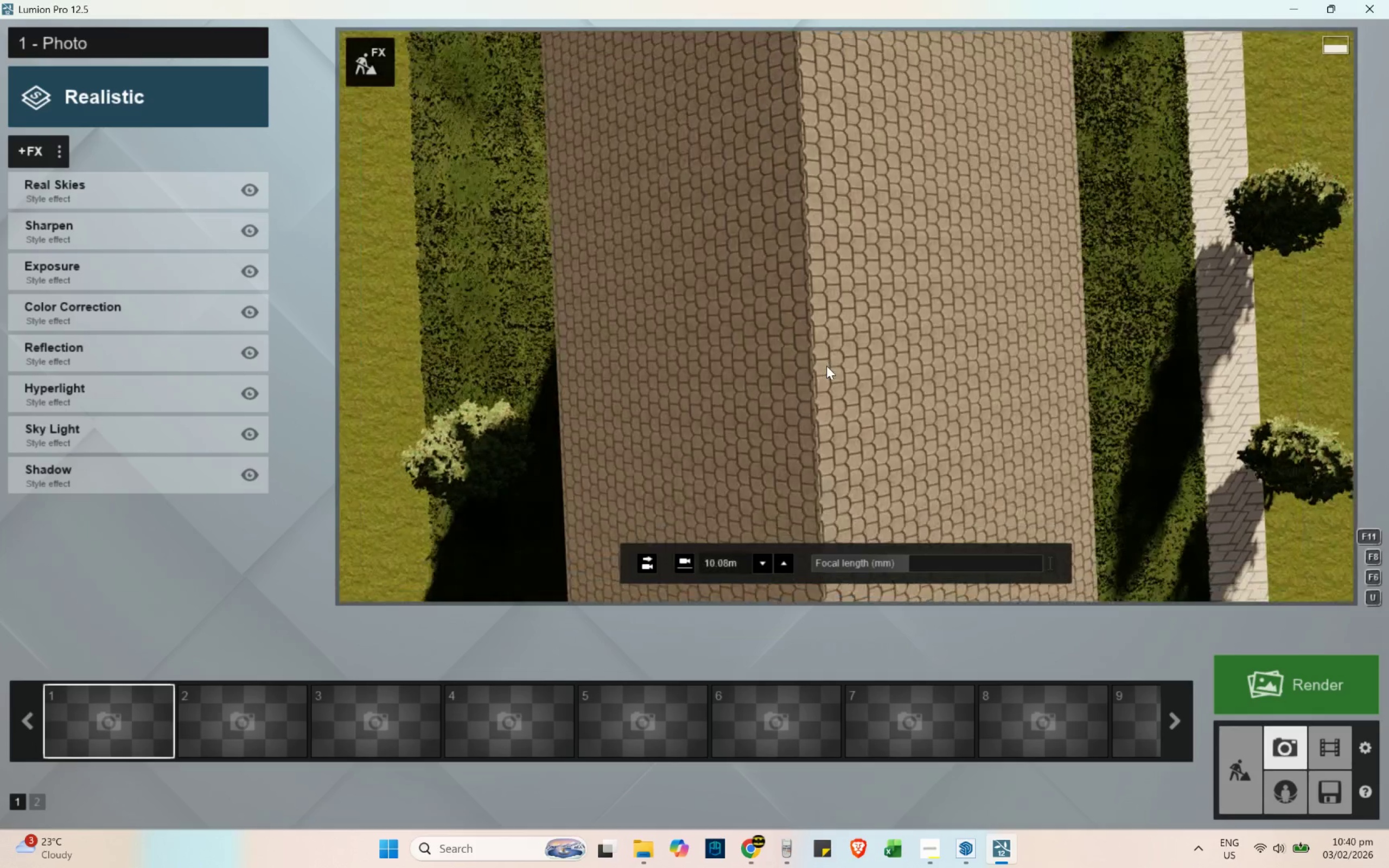 
type(SS  SS)
 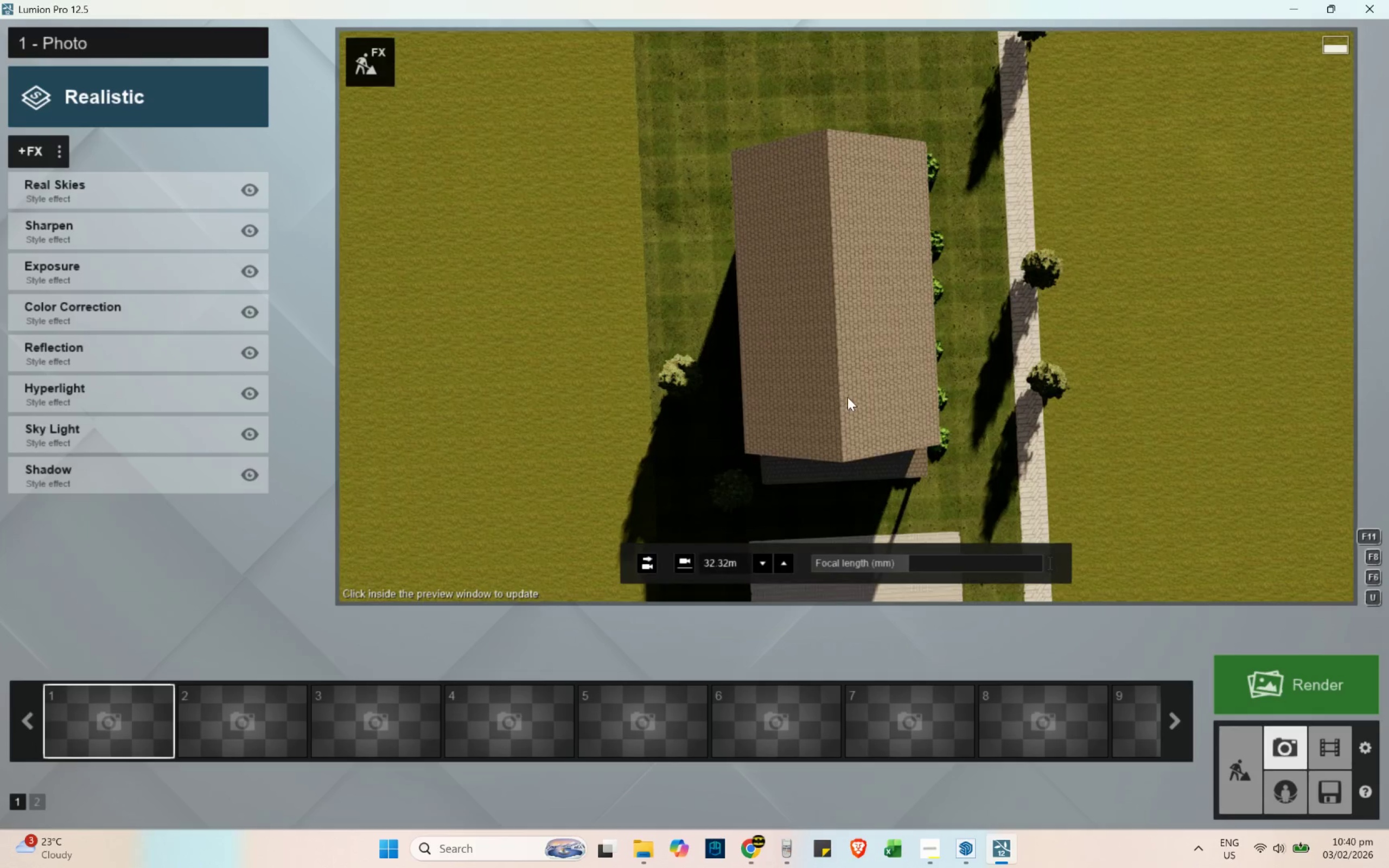 
hold_key(key=S, duration=0.38)
 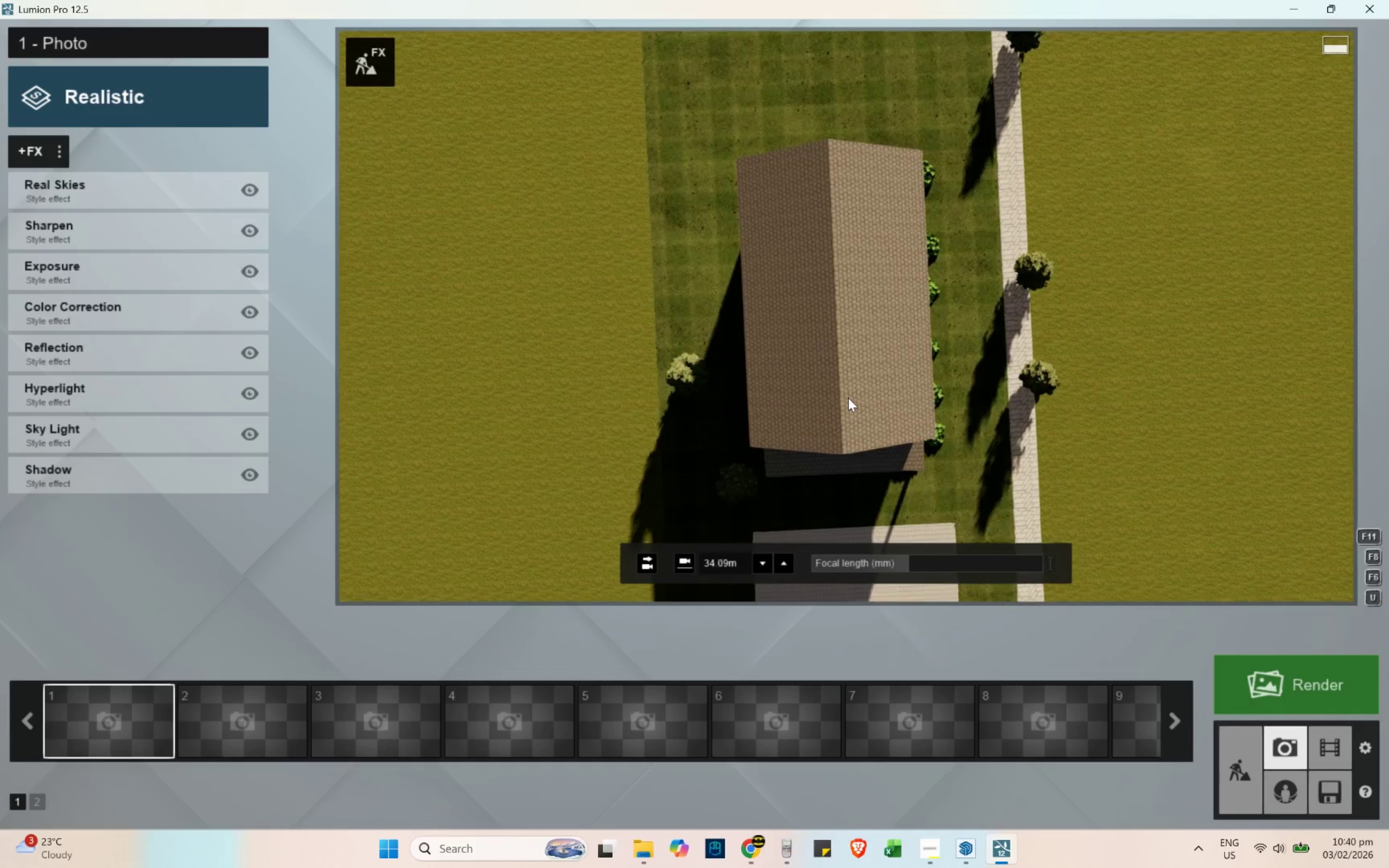 
hold_key(key=E, duration=0.93)
 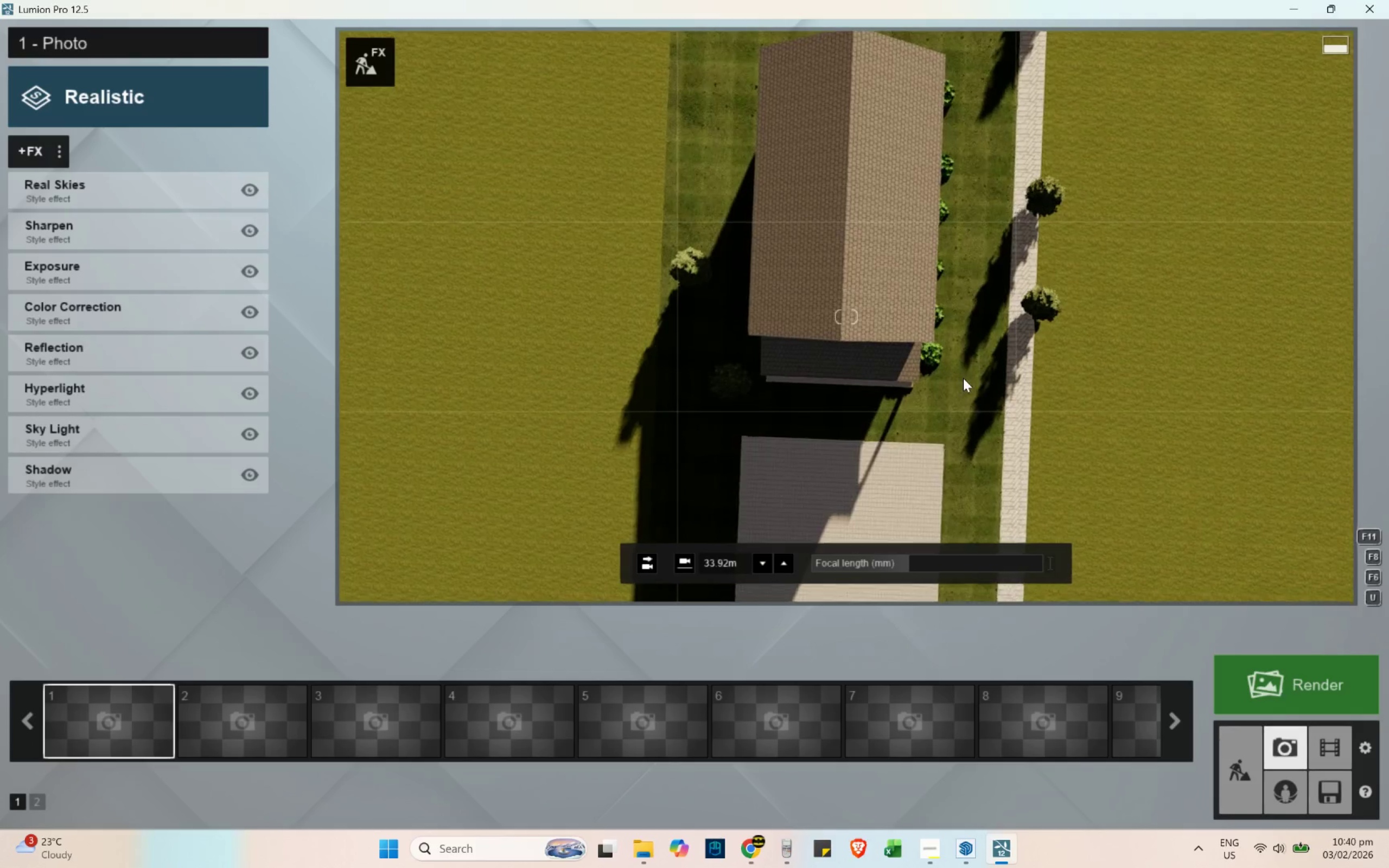 
right_click([963, 379])
 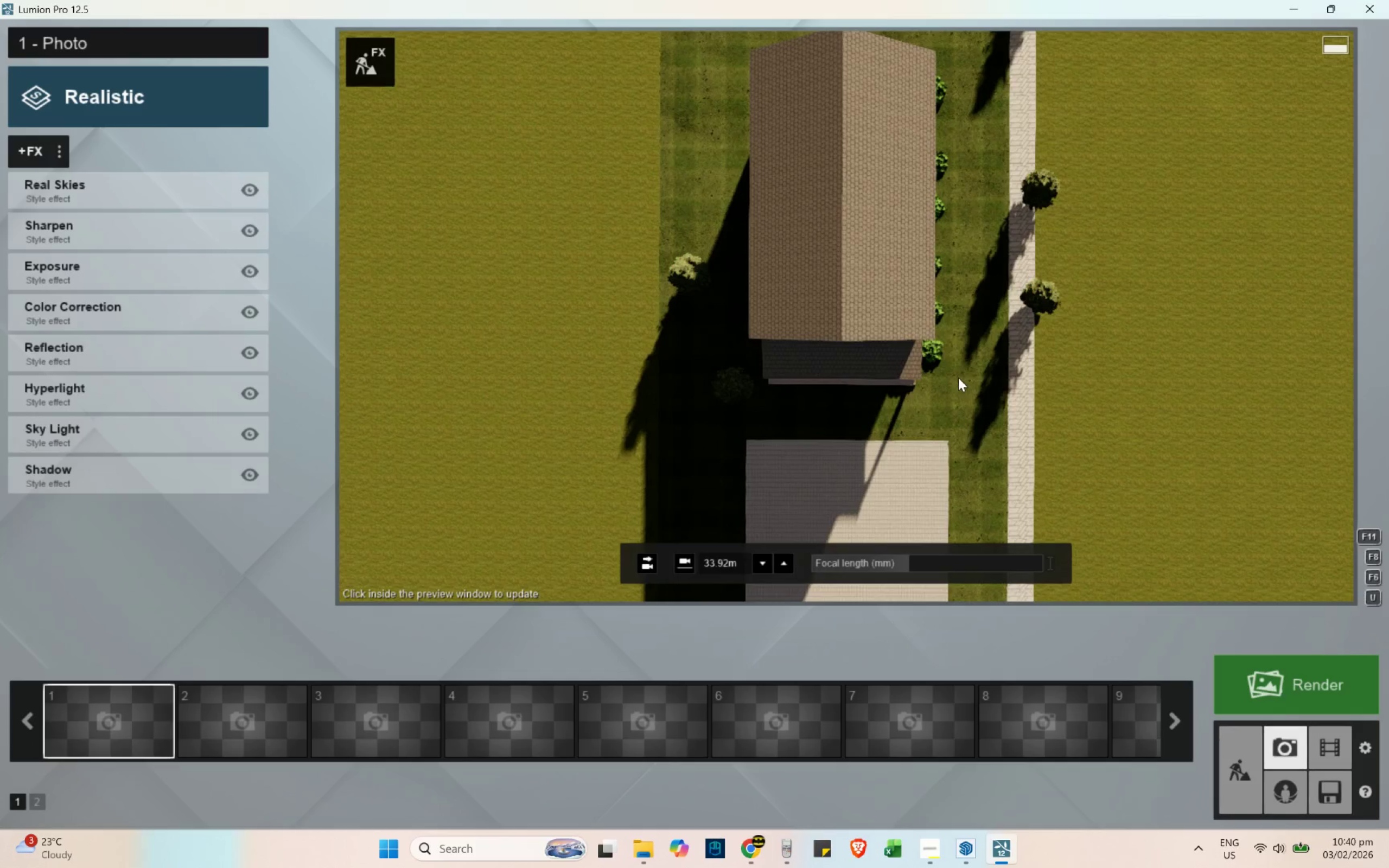 
type(wq)
 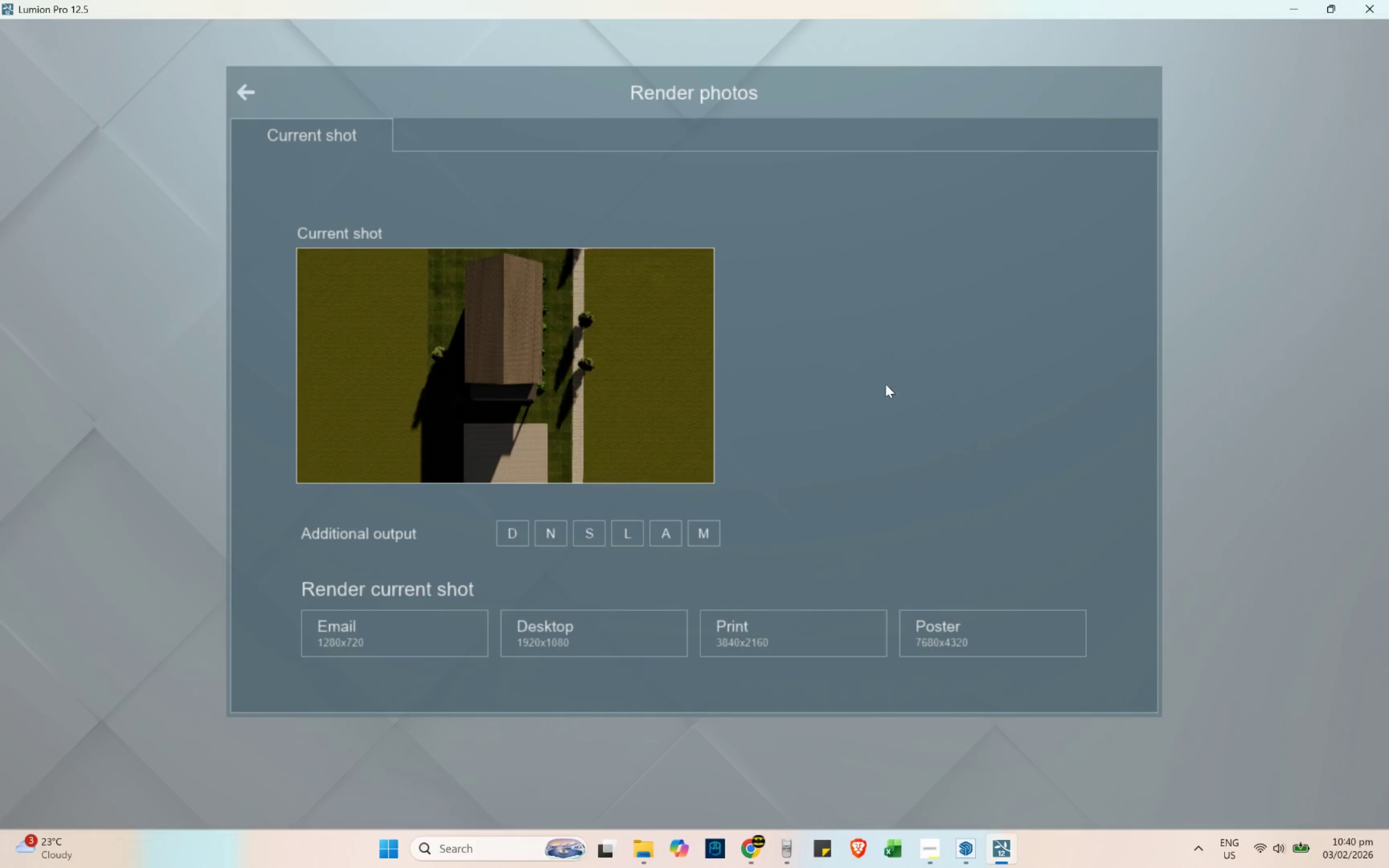 
left_click([559, 644])
 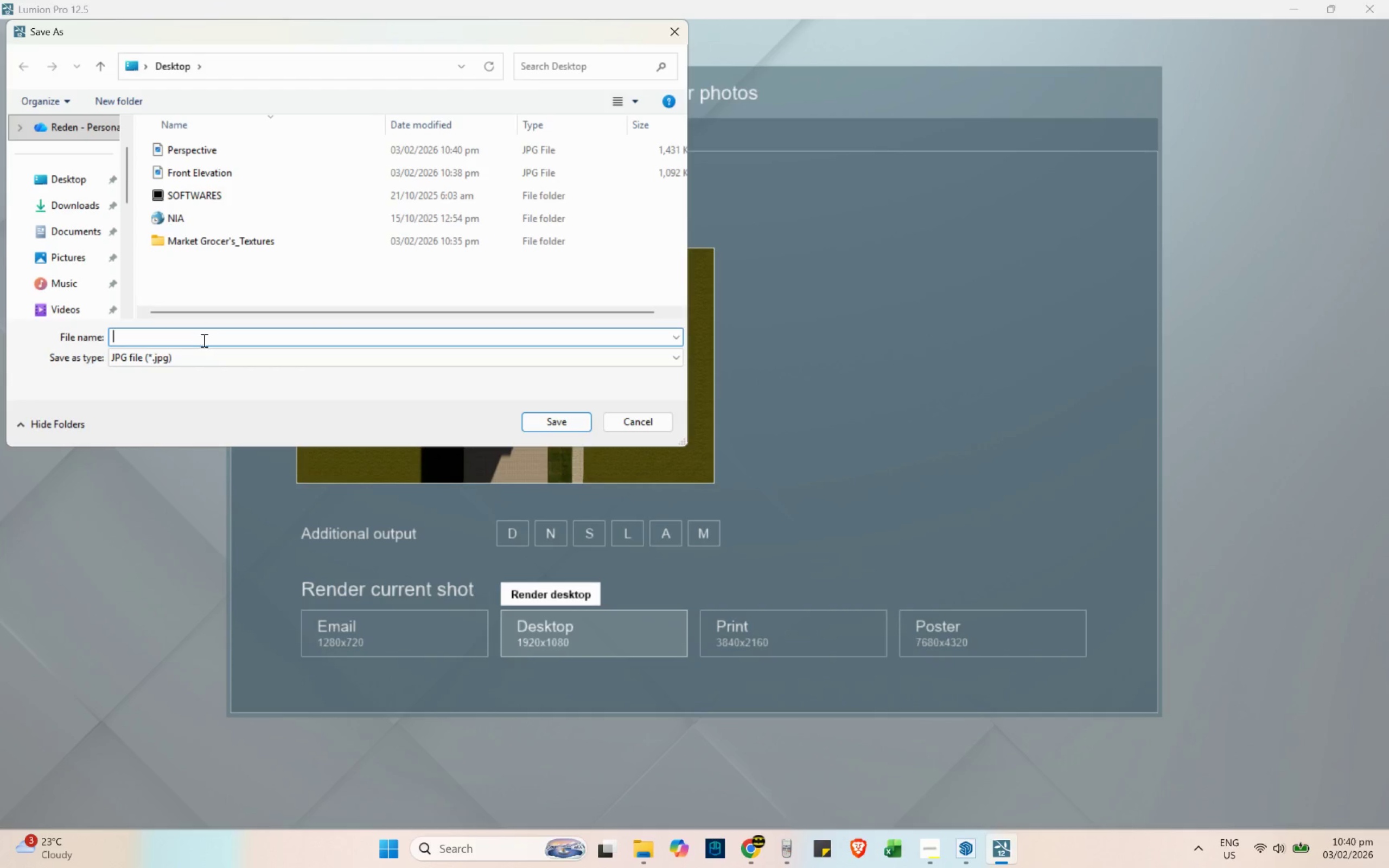 
type(Top View)
 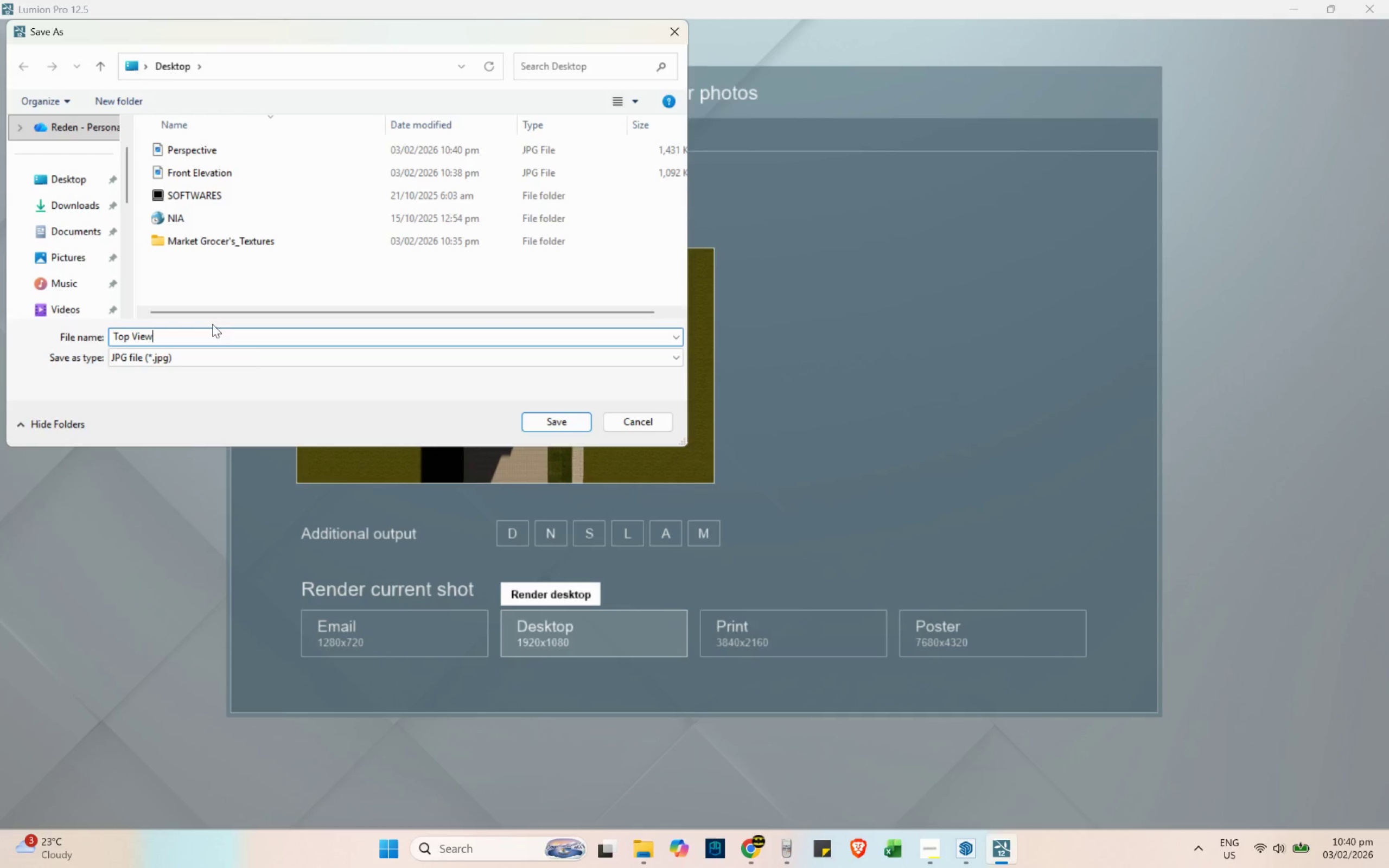 
left_click([538, 427])
 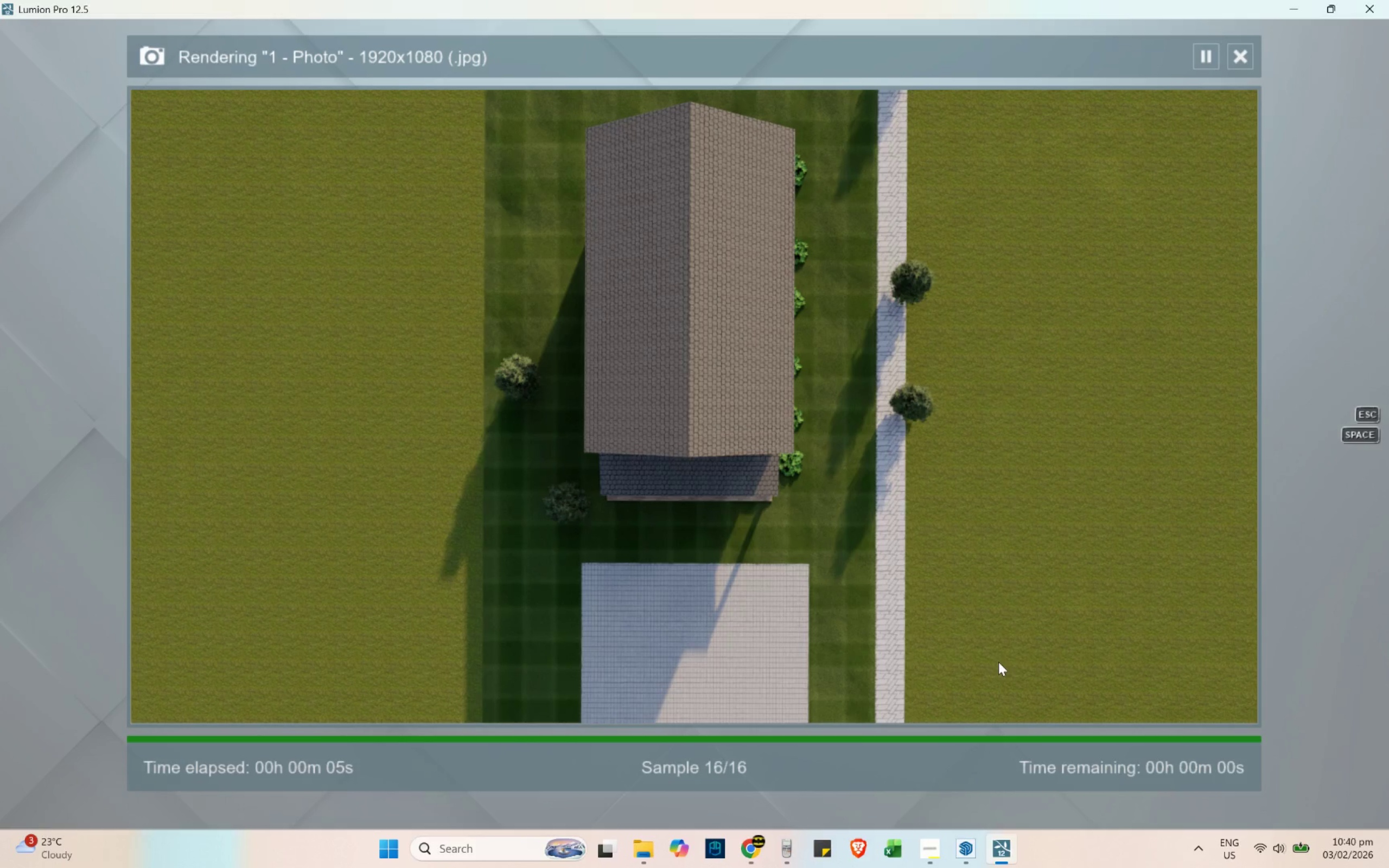 
wait(7.49)
 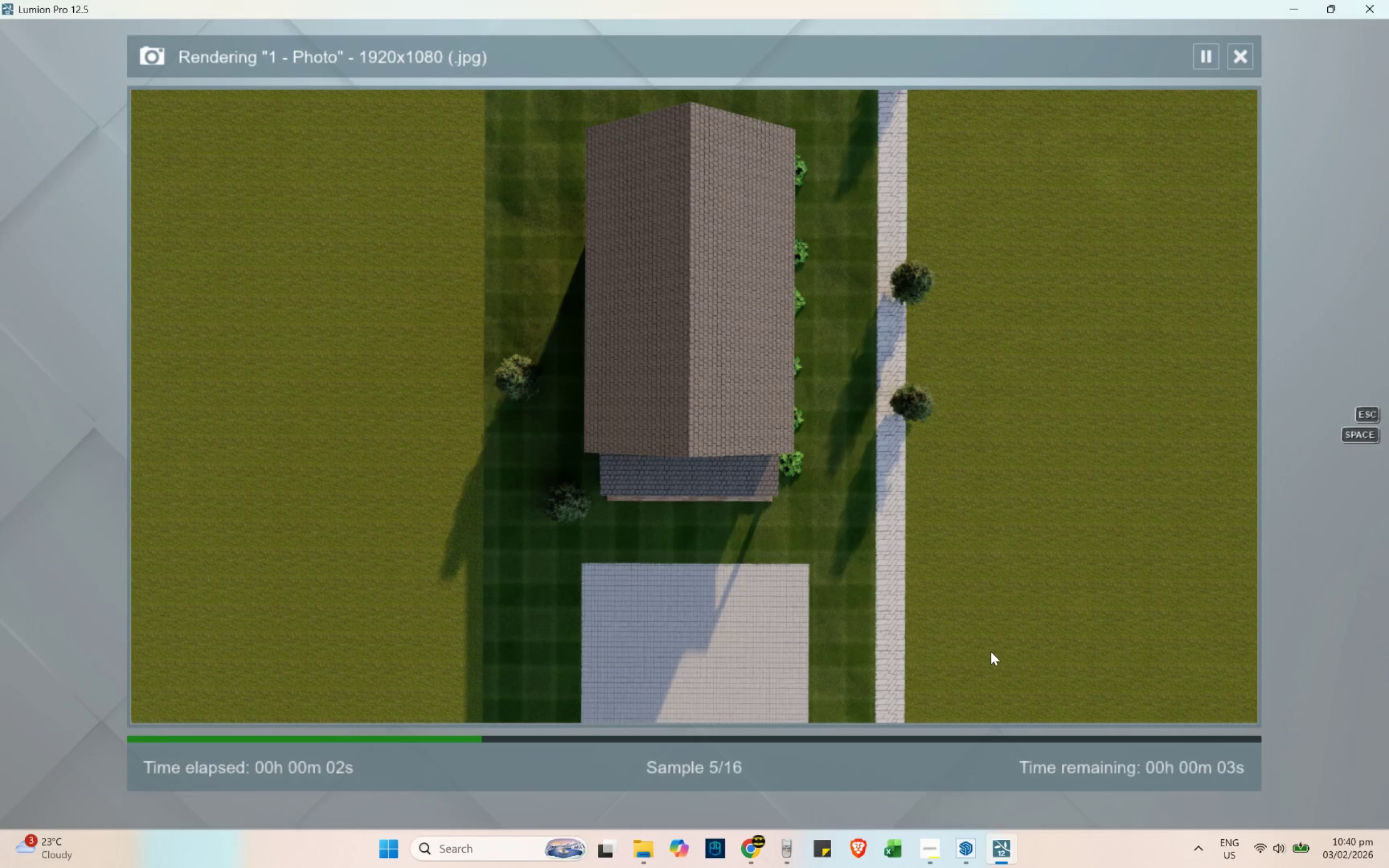 
left_click([1178, 698])
 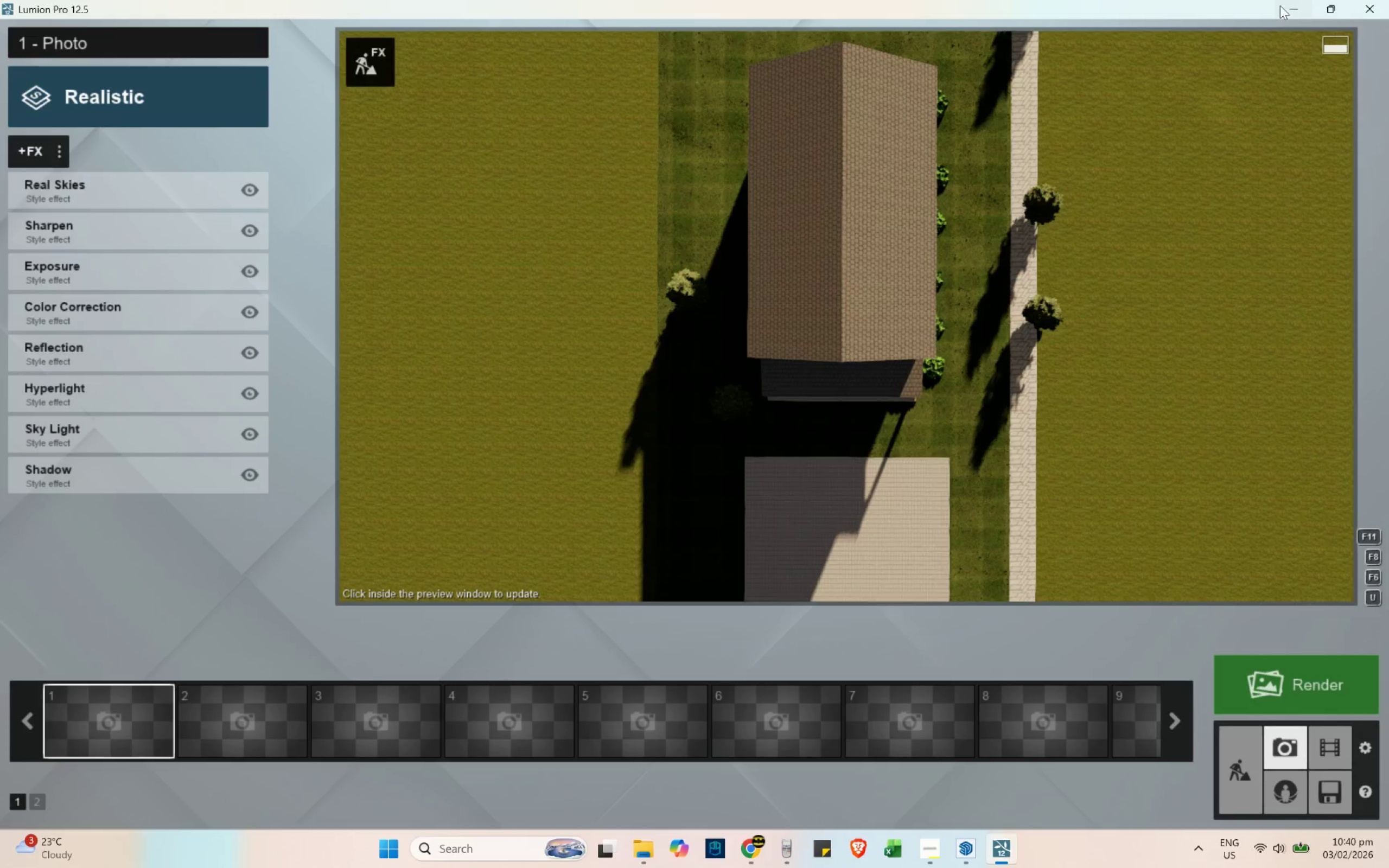 